 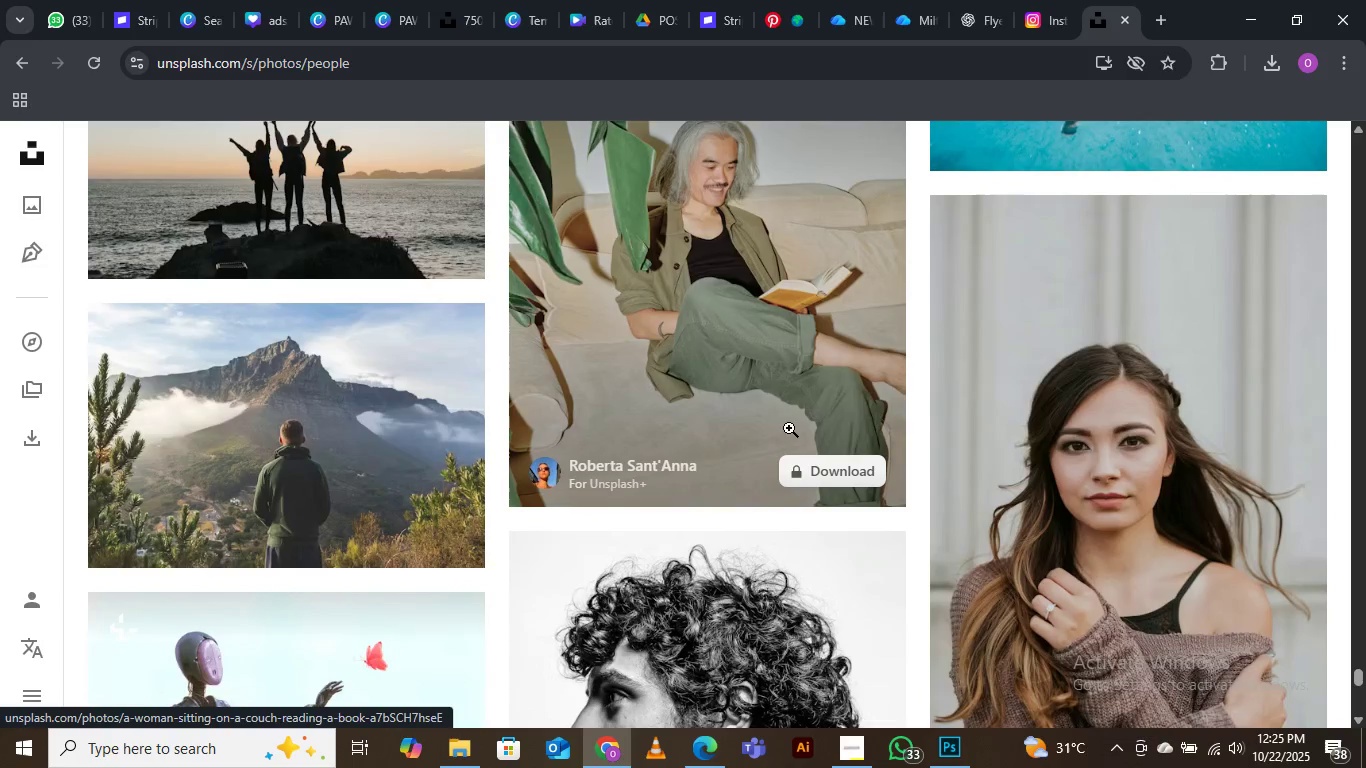 
scroll: coordinate [754, 445], scroll_direction: down, amount: 15.0
 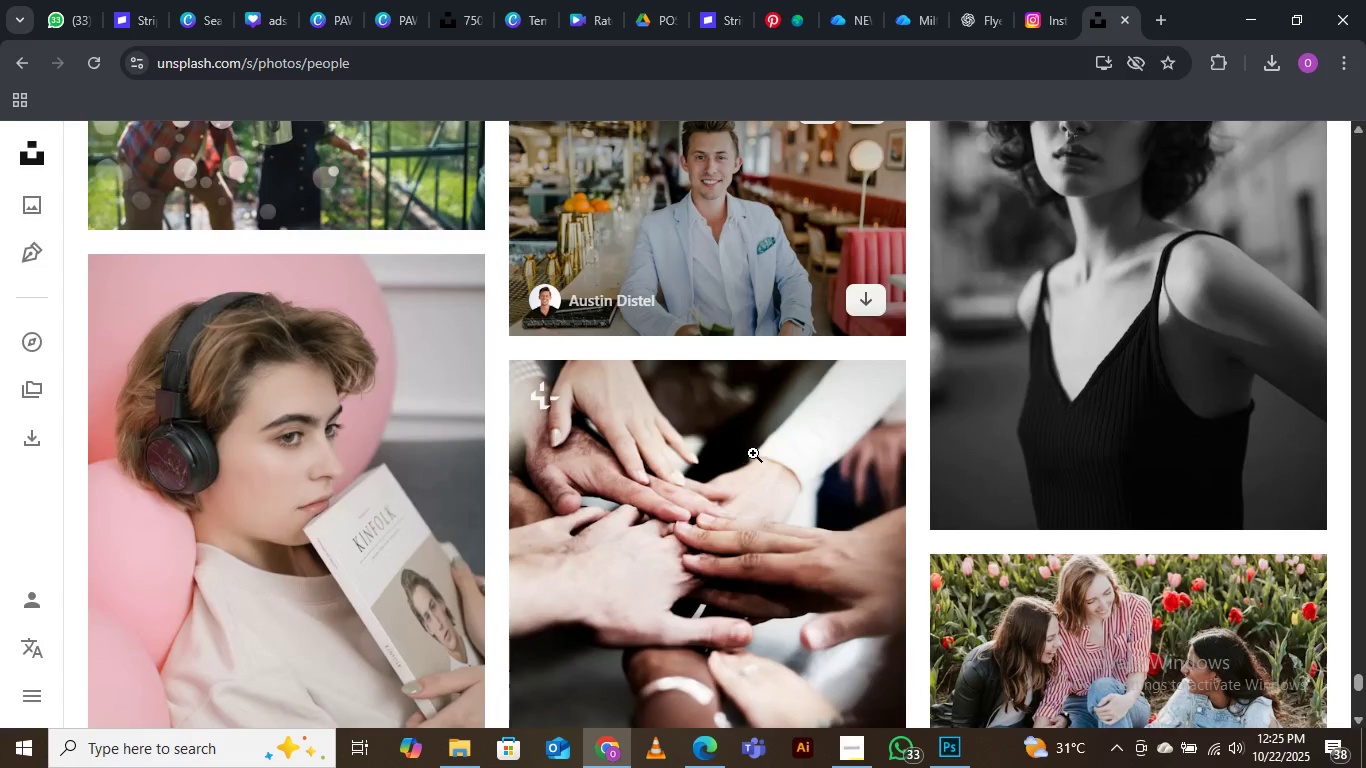 
scroll: coordinate [776, 484], scroll_direction: down, amount: 20.0
 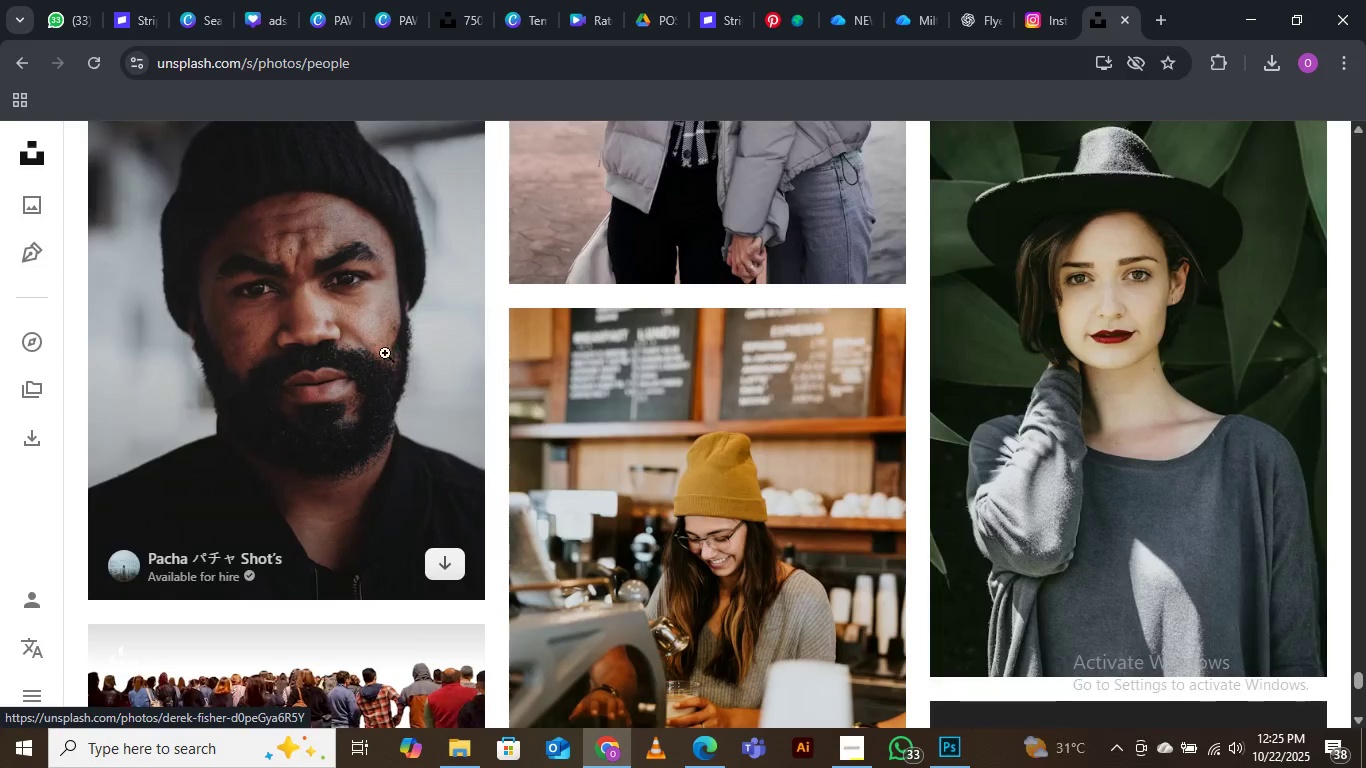 
scroll: coordinate [421, 365], scroll_direction: up, amount: 2.0
 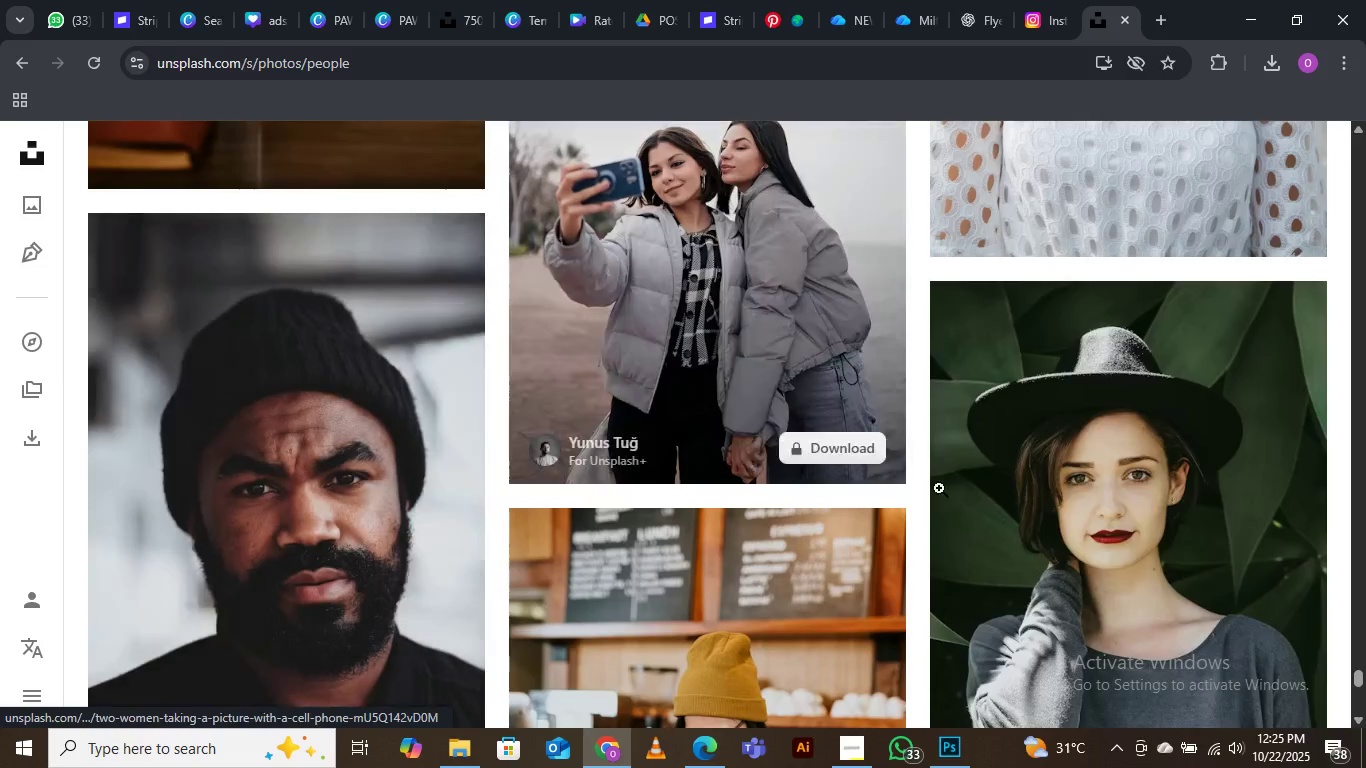 
mouse_move([1075, 488])
 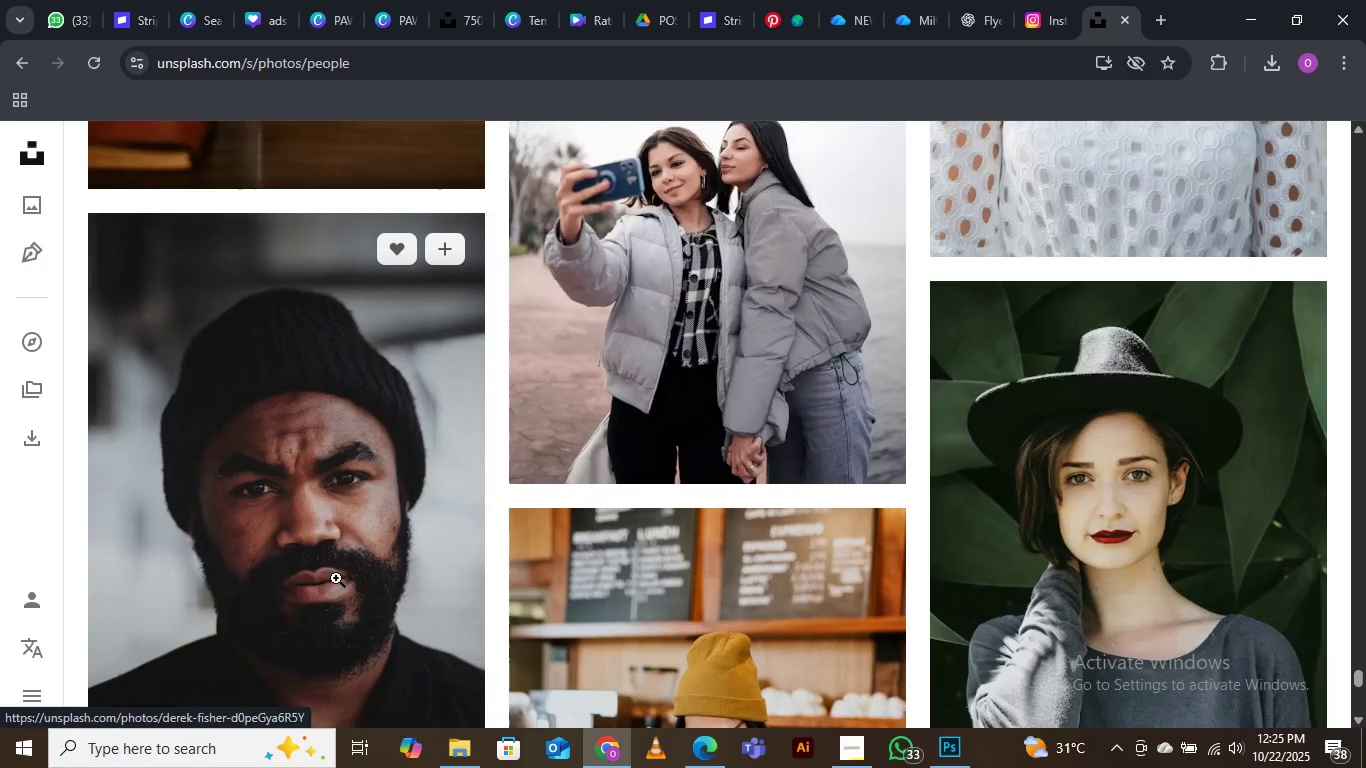 
scroll: coordinate [333, 562], scroll_direction: down, amount: 3.0
 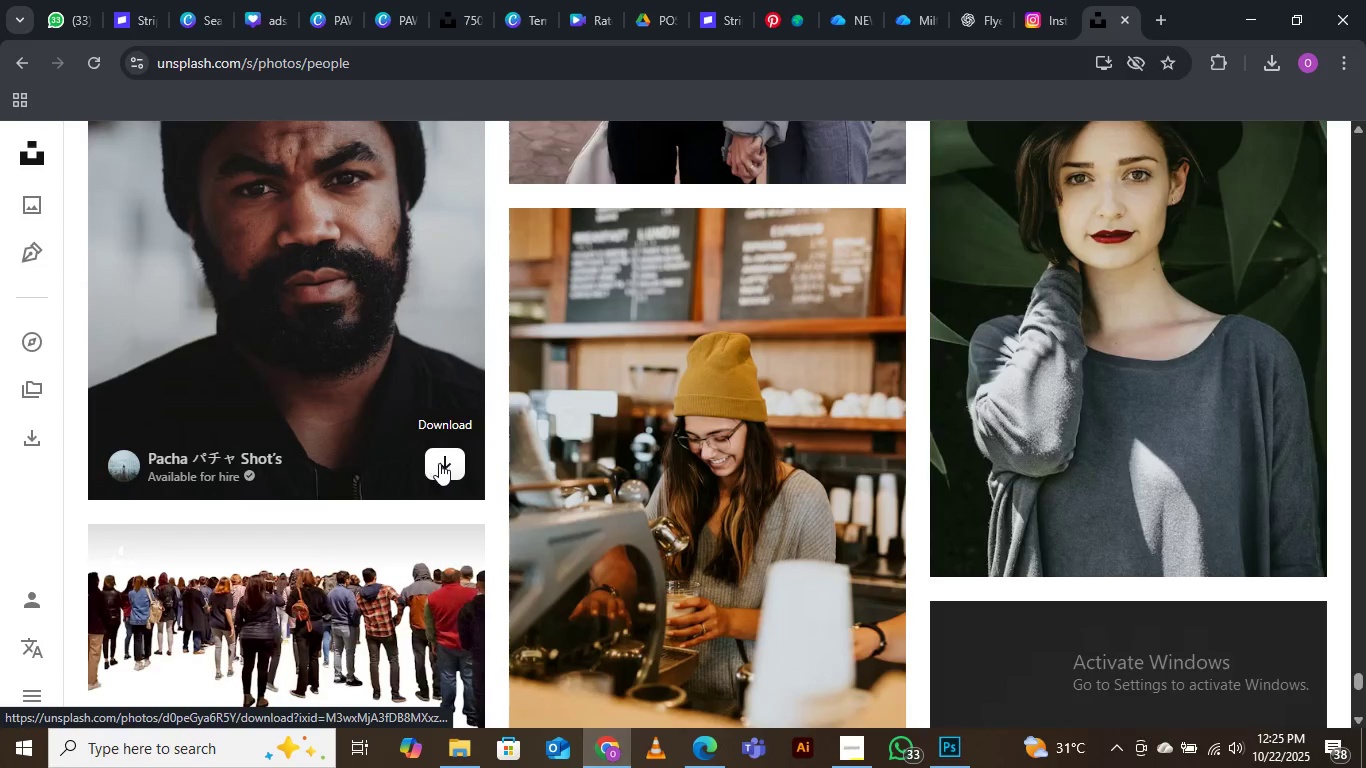 
left_click([439, 463])
 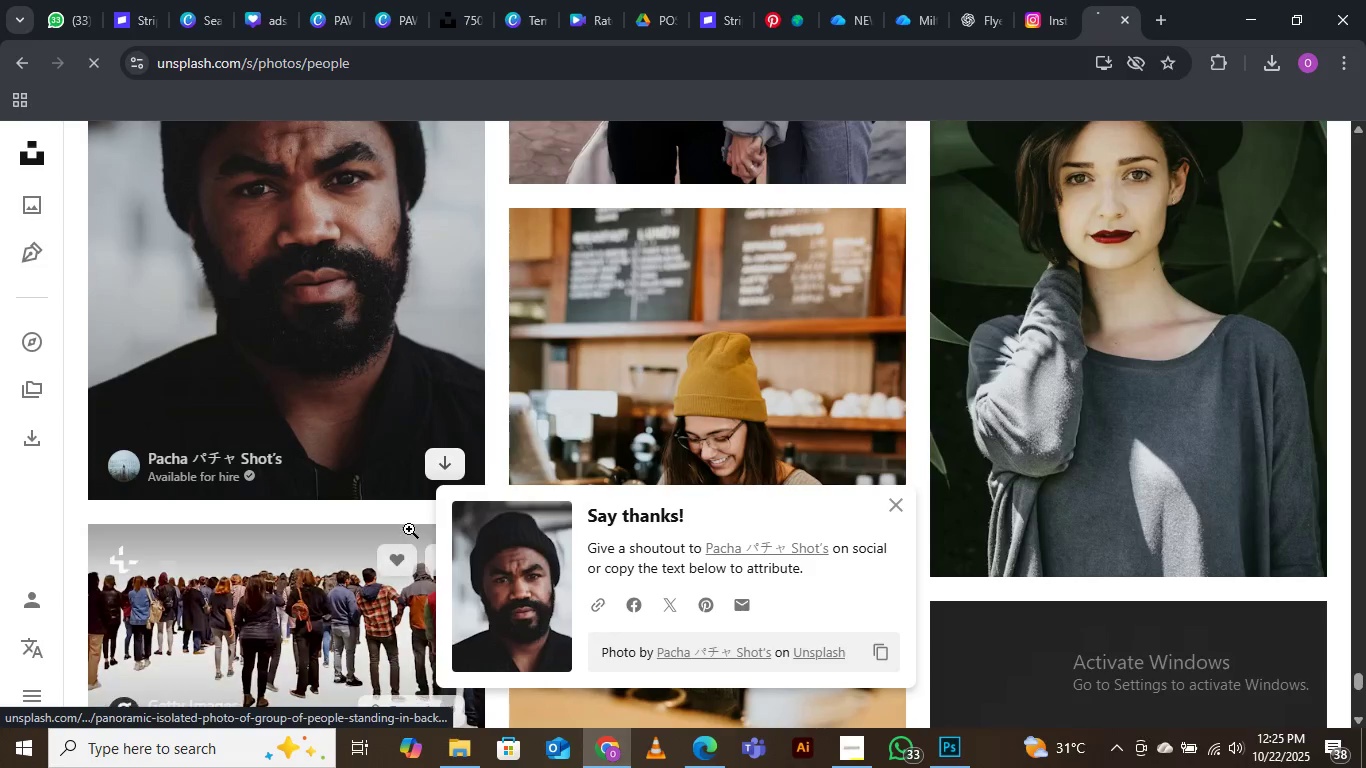 
mouse_move([446, 500])
 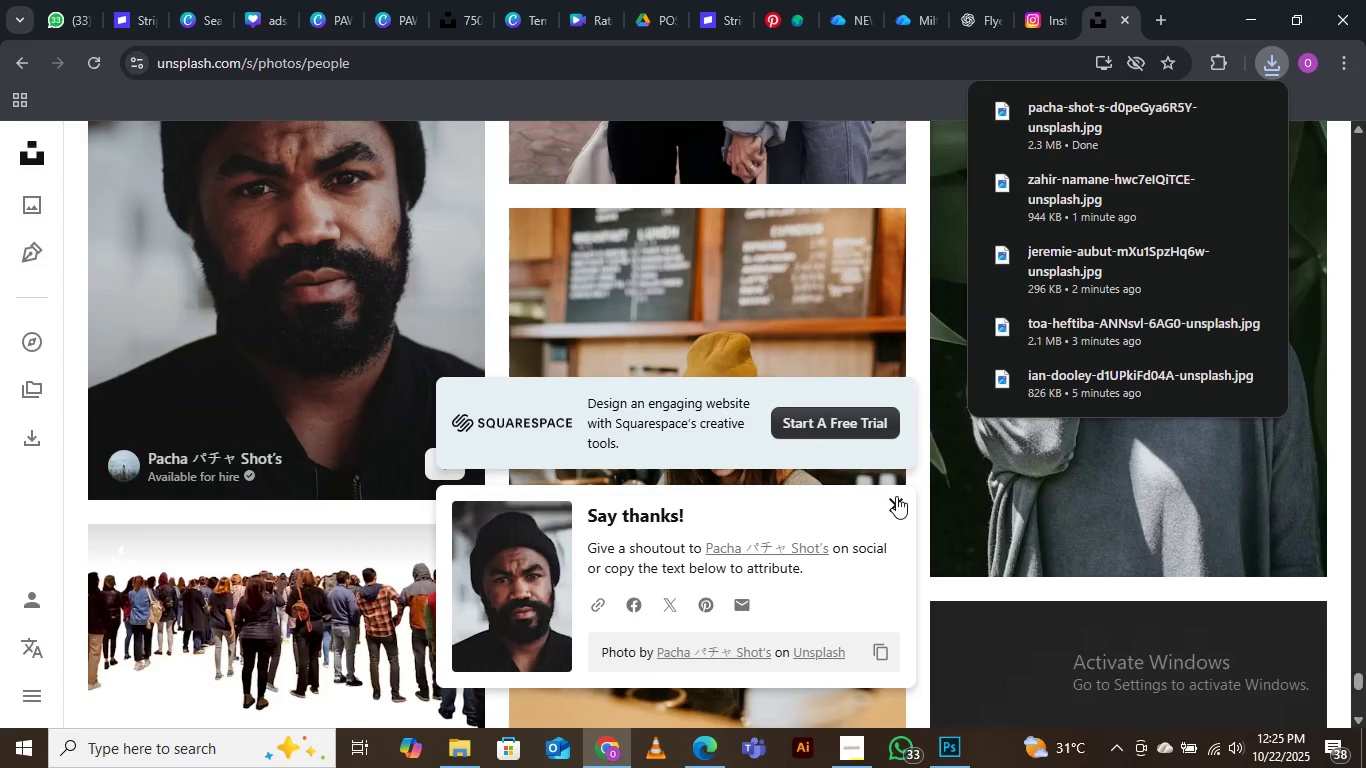 
left_click([896, 496])
 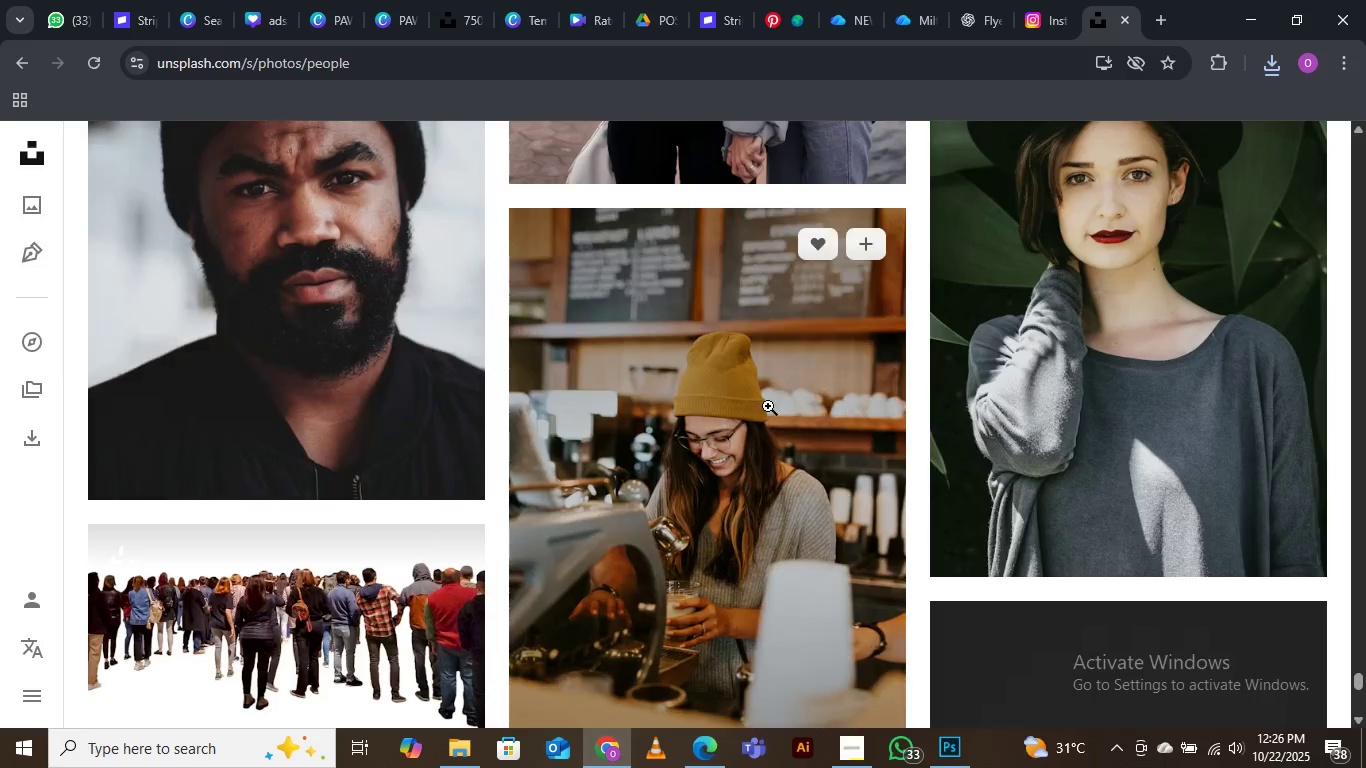 
scroll: coordinate [578, 466], scroll_direction: down, amount: 7.0
 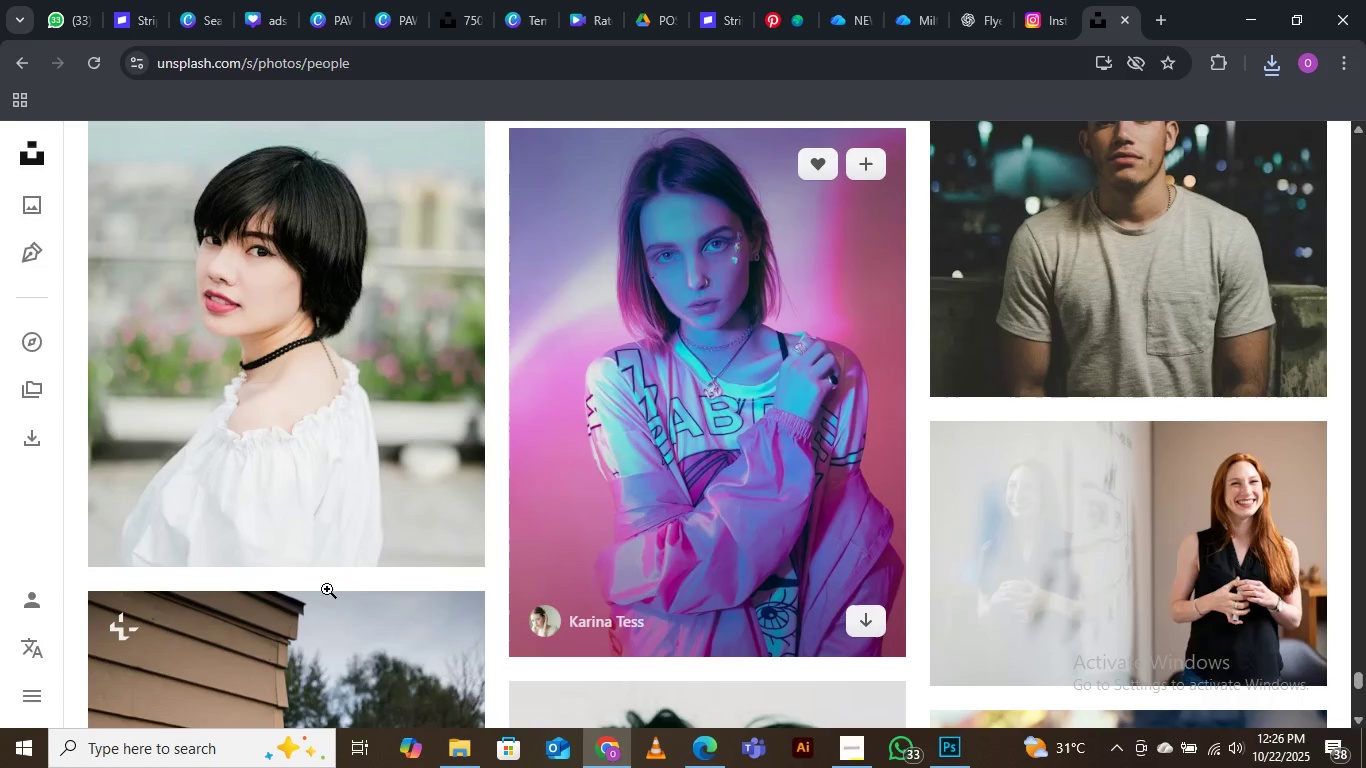 
scroll: coordinate [319, 469], scroll_direction: up, amount: 2.0
 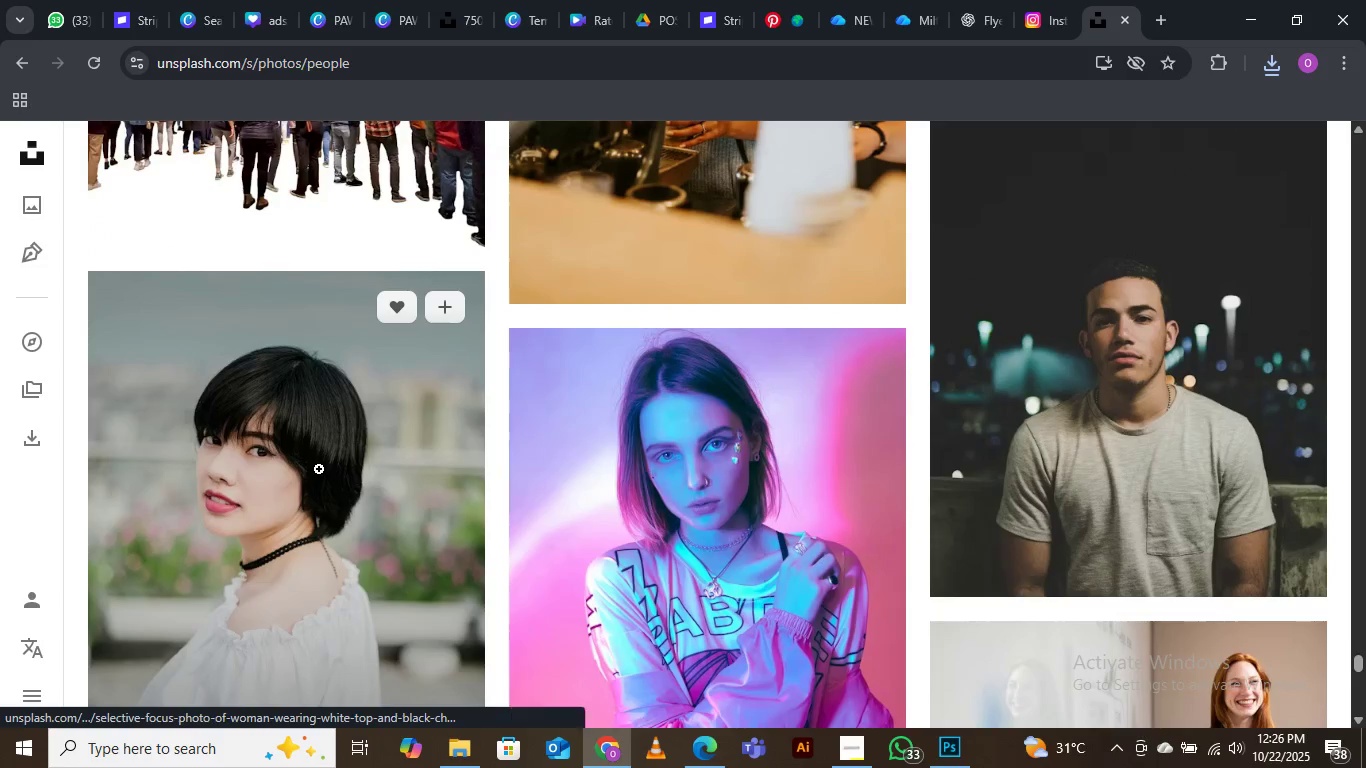 
scroll: coordinate [318, 468], scroll_direction: down, amount: 1.0
 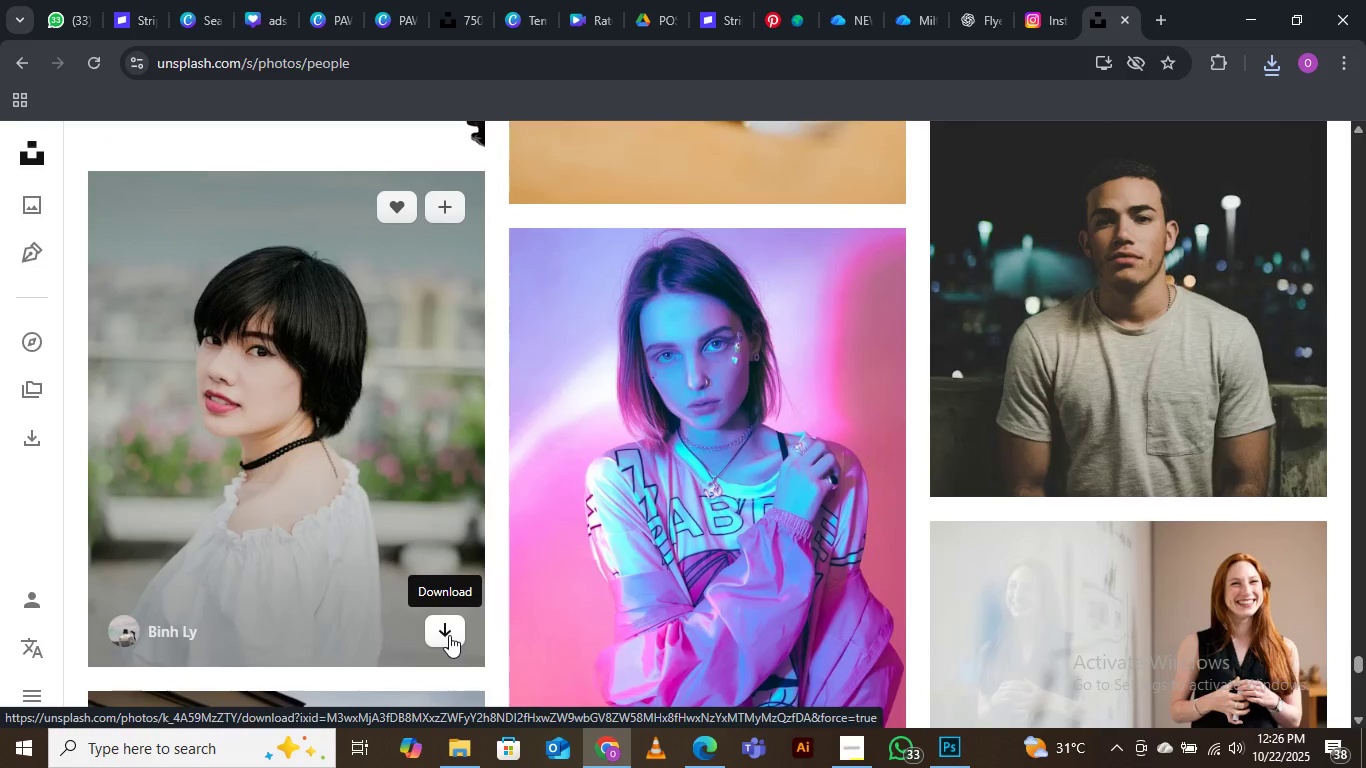 
left_click([449, 635])
 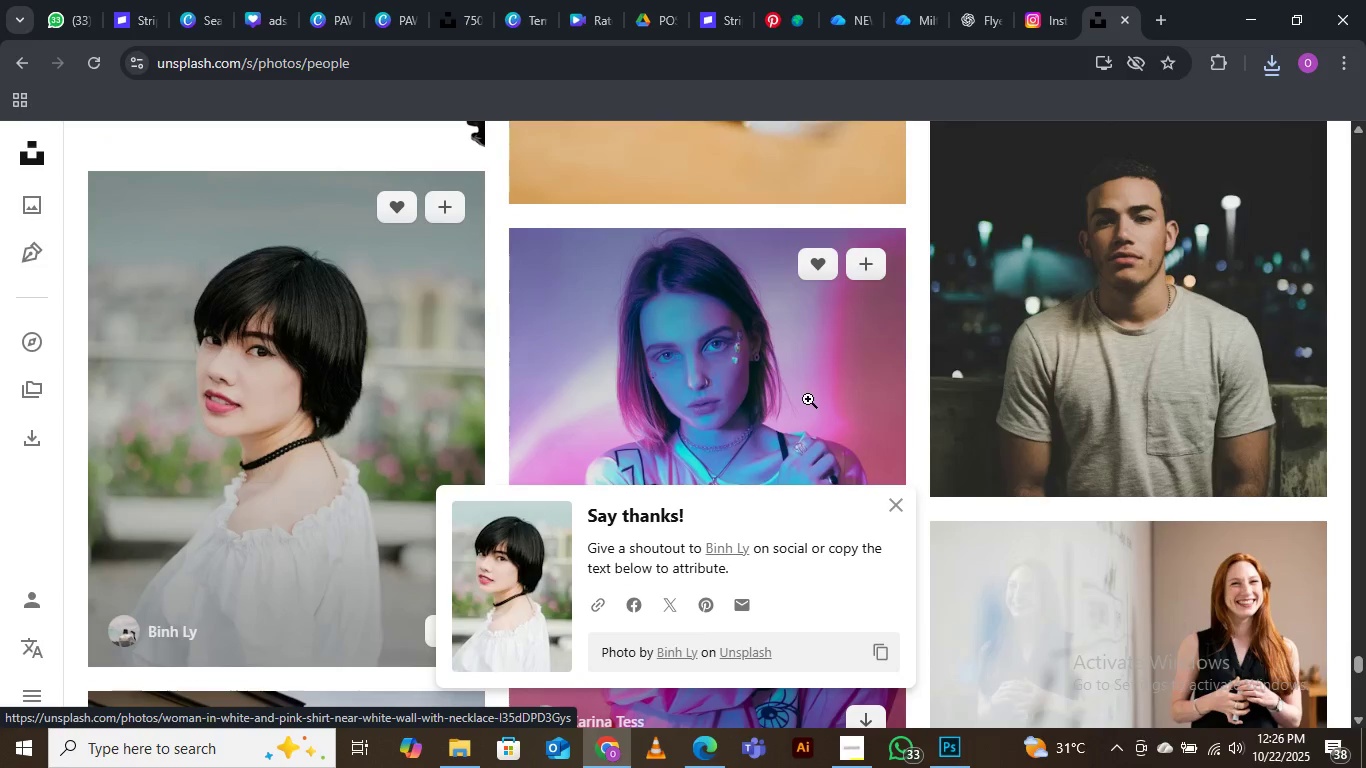 
scroll: coordinate [789, 400], scroll_direction: down, amount: 4.0
 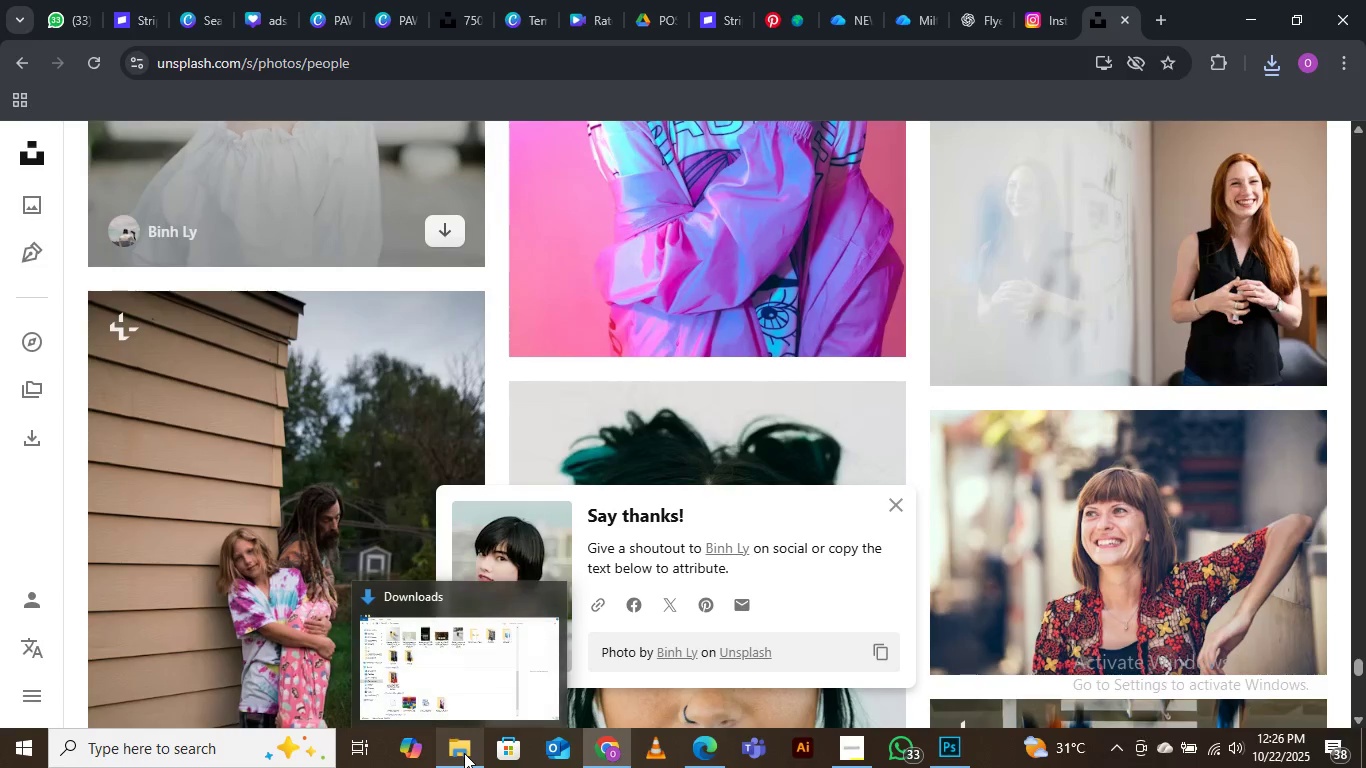 
left_click([430, 679])
 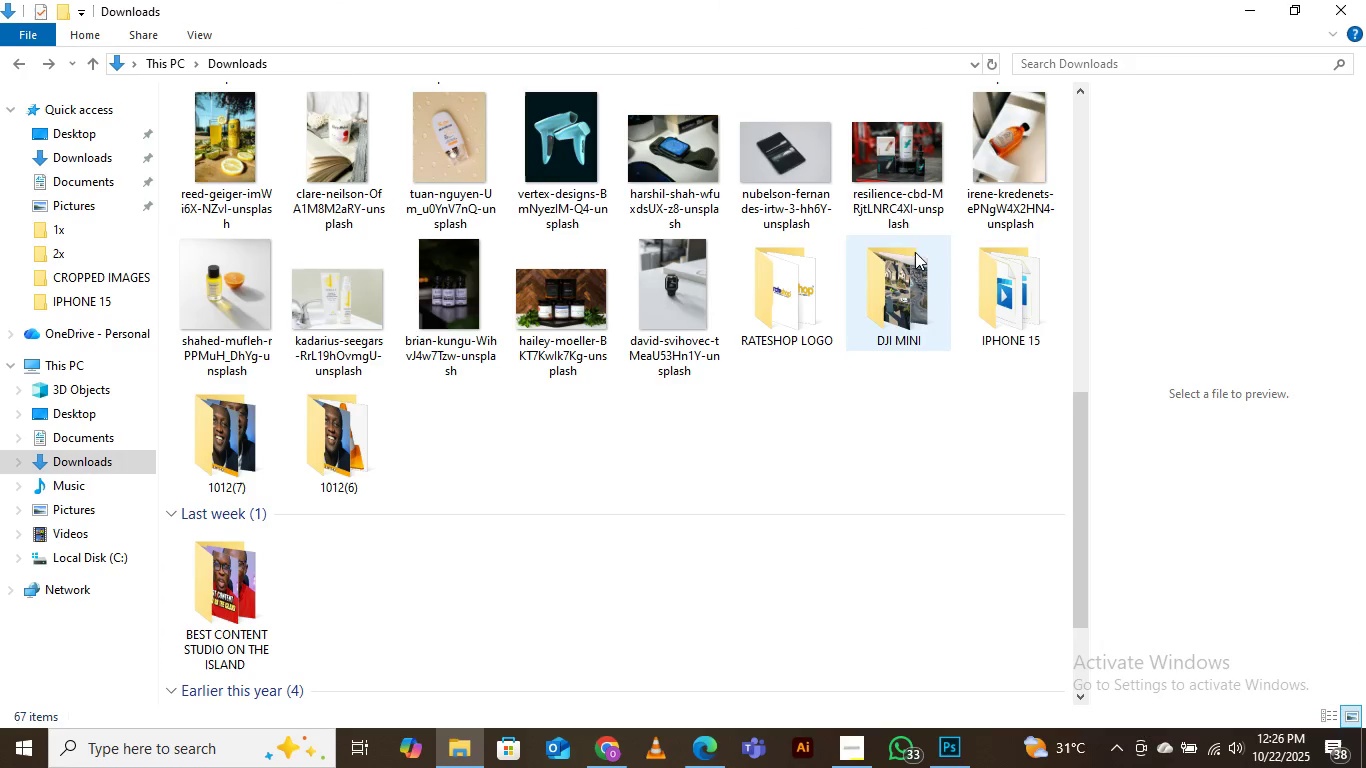 
left_click_drag(start_coordinate=[1076, 455], to_coordinate=[1055, 120])
 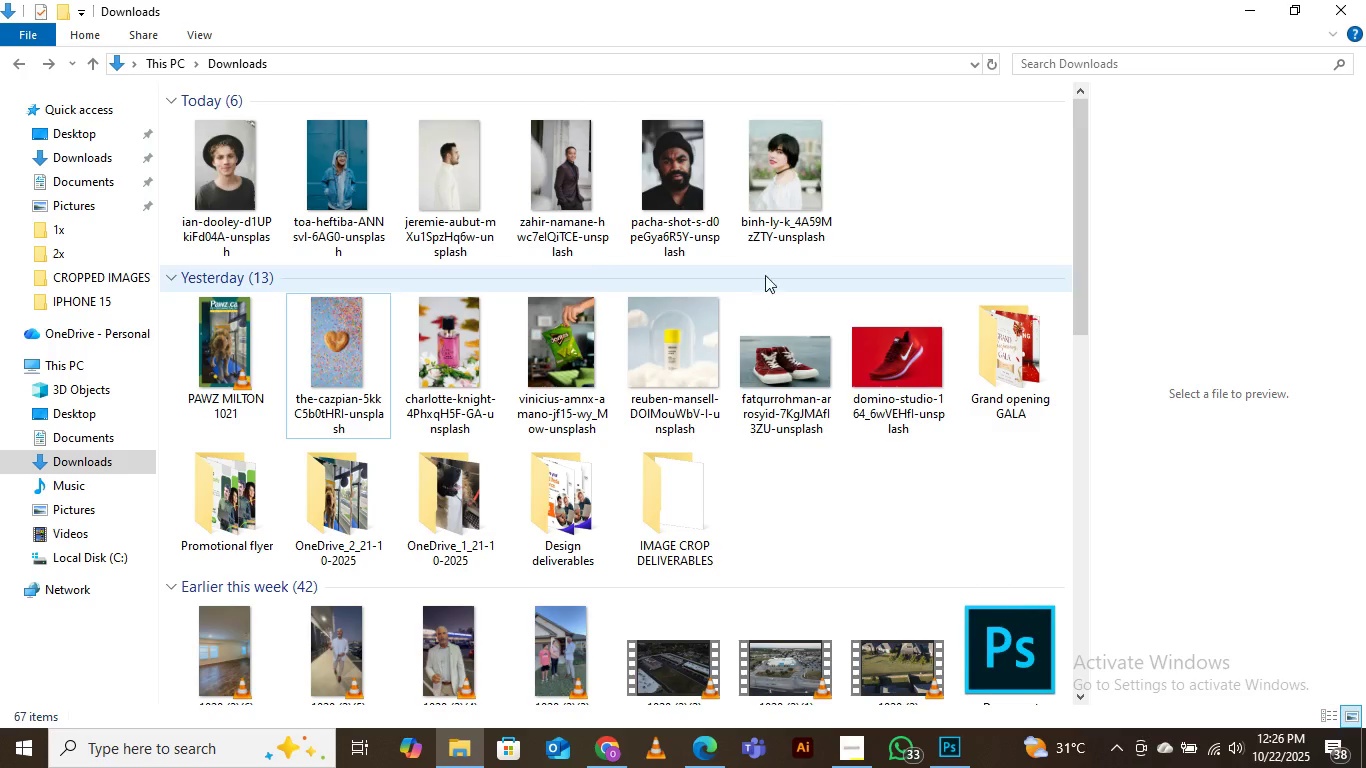 
wait(6.11)
 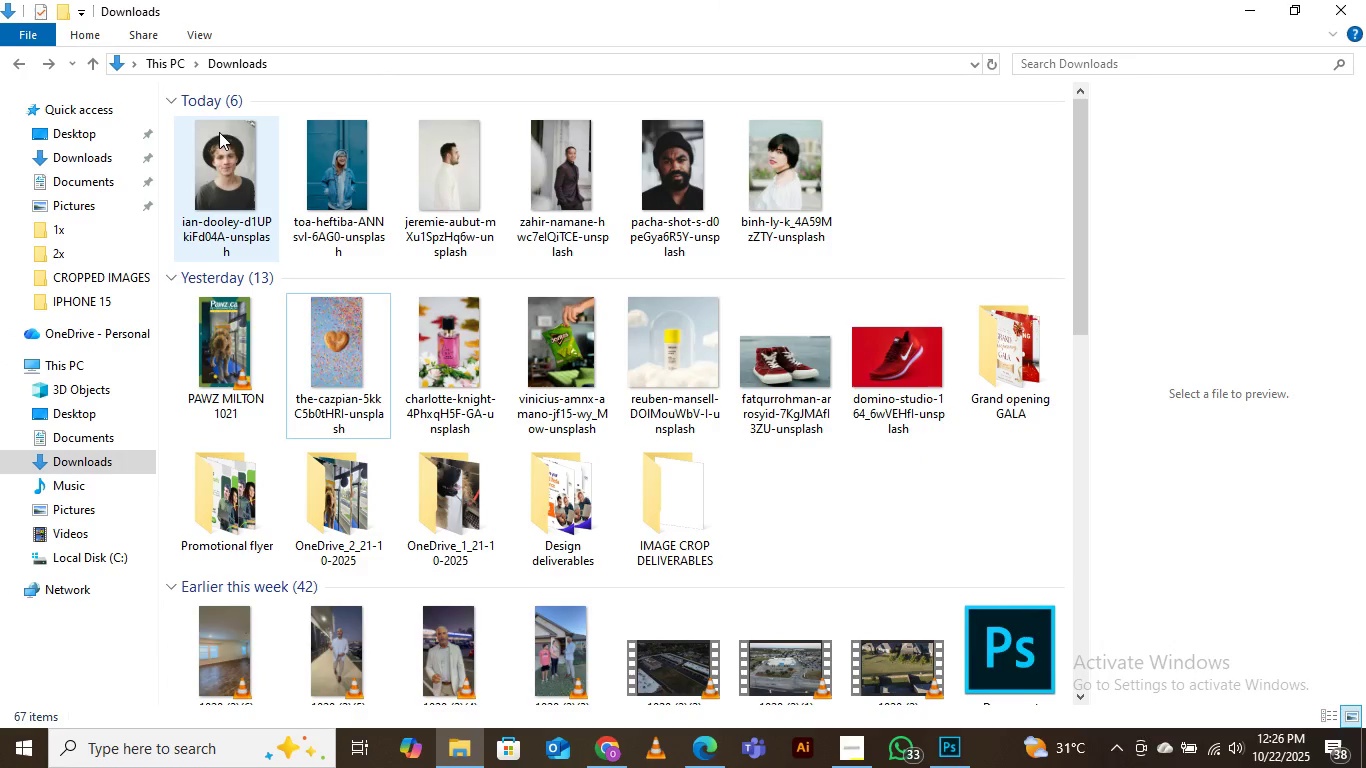 
left_click([1246, 14])
 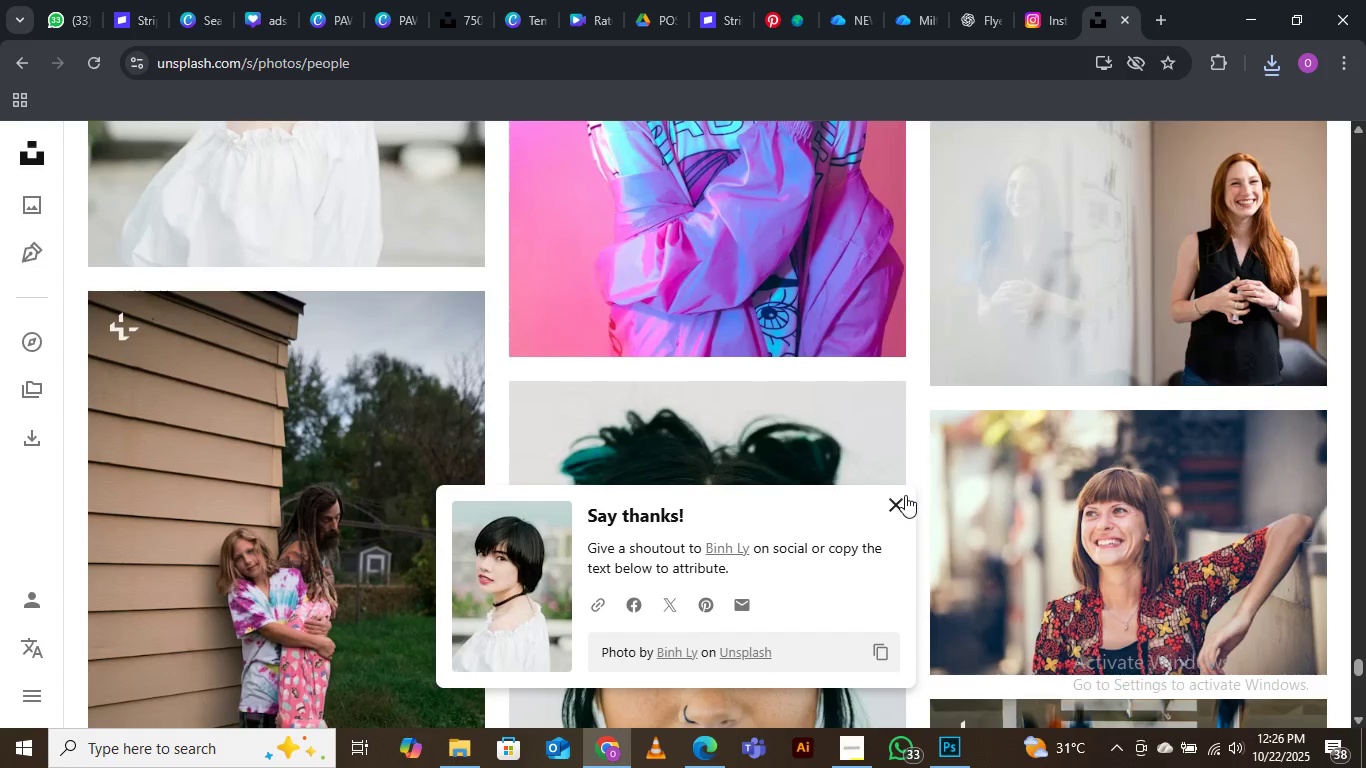 
left_click([896, 498])
 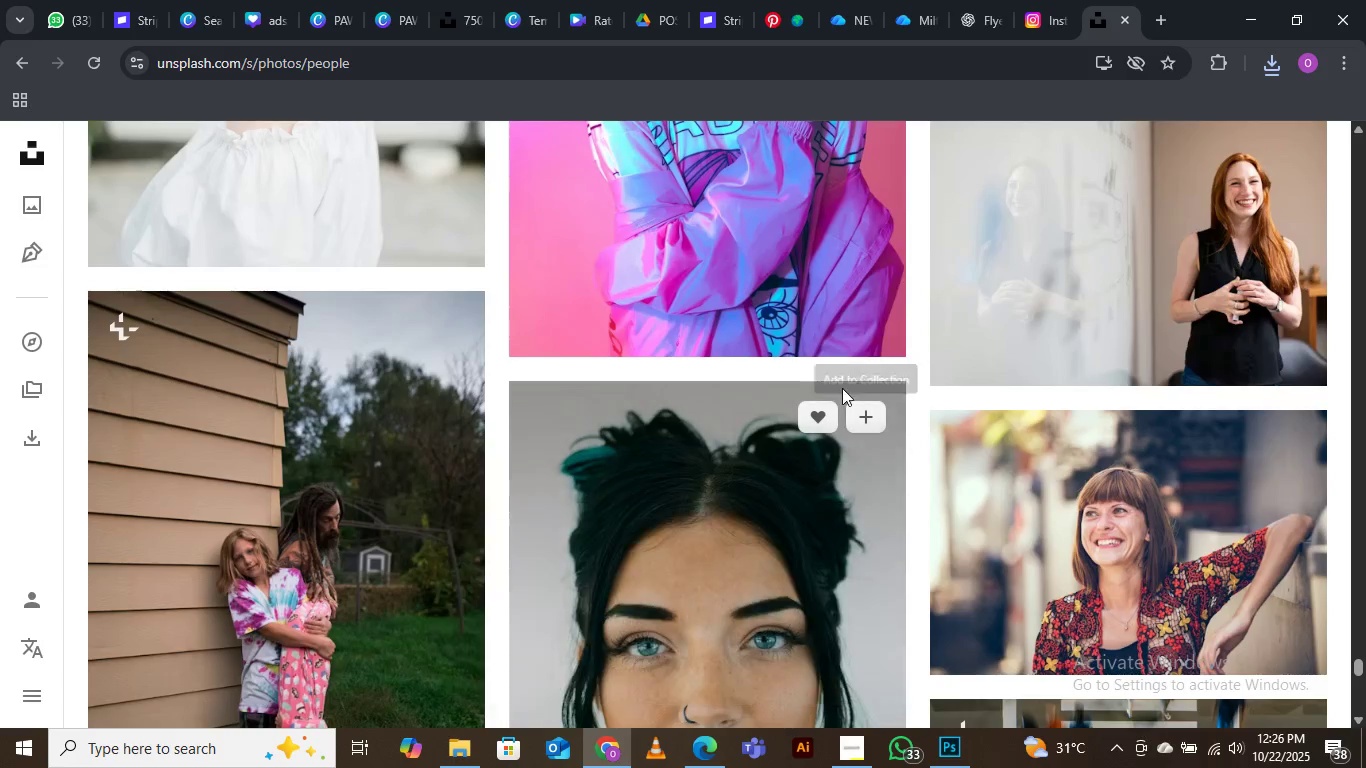 
mouse_move([844, 405])
 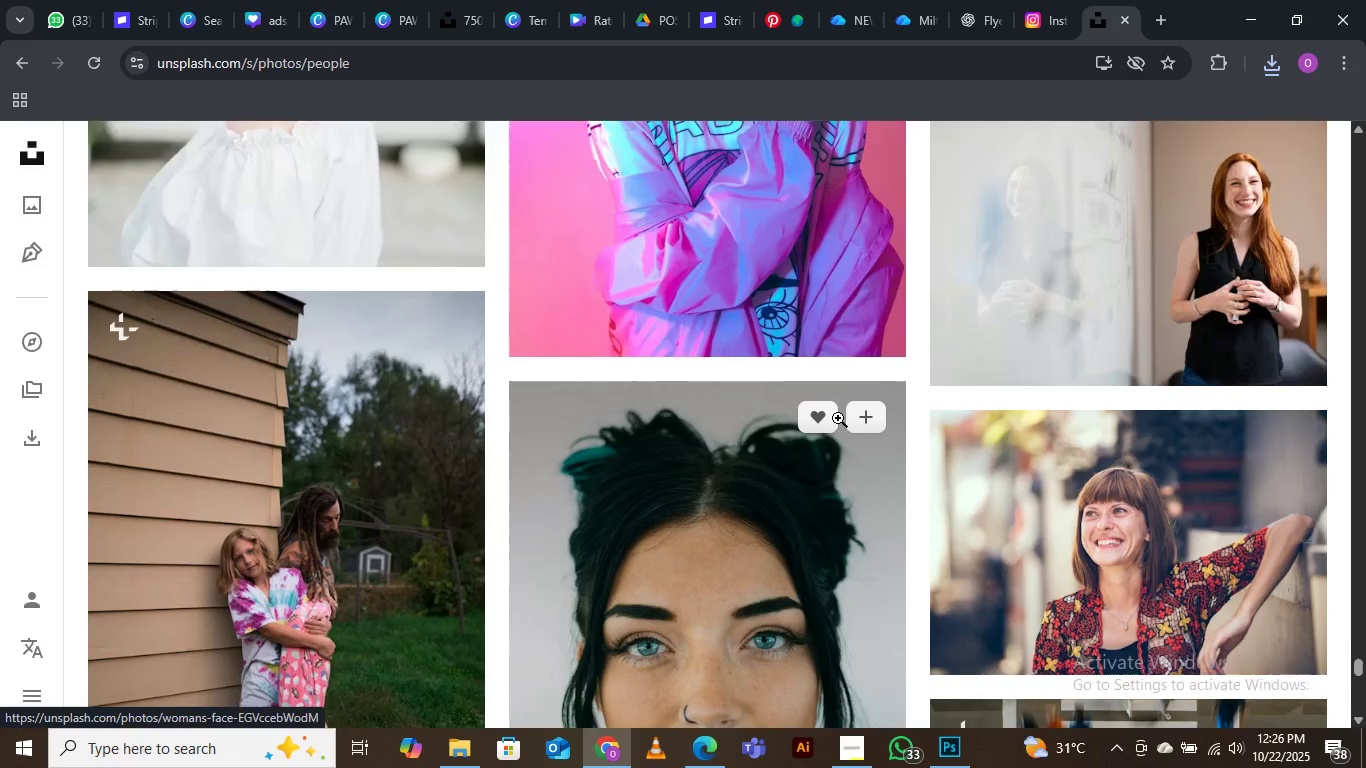 
scroll: coordinate [832, 396], scroll_direction: down, amount: 19.0
 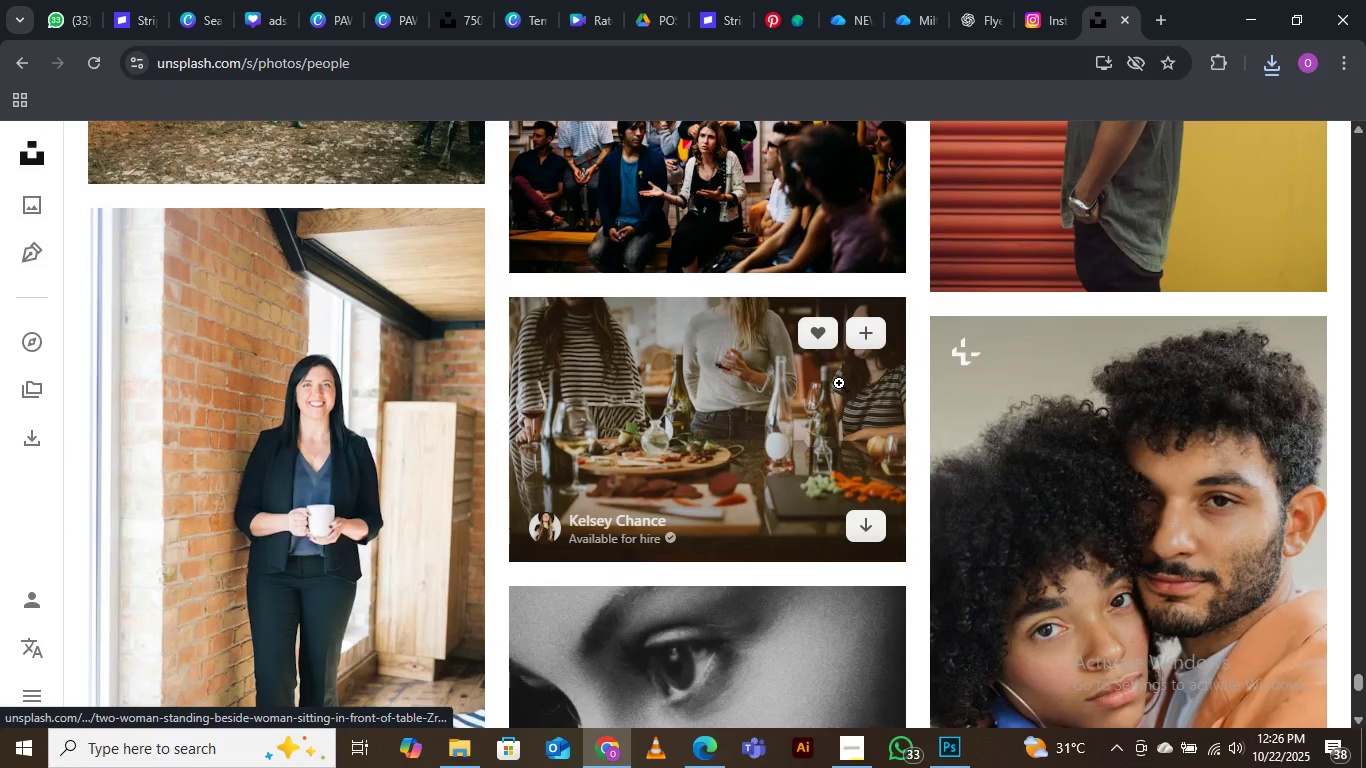 
scroll: coordinate [290, 514], scroll_direction: down, amount: 11.0
 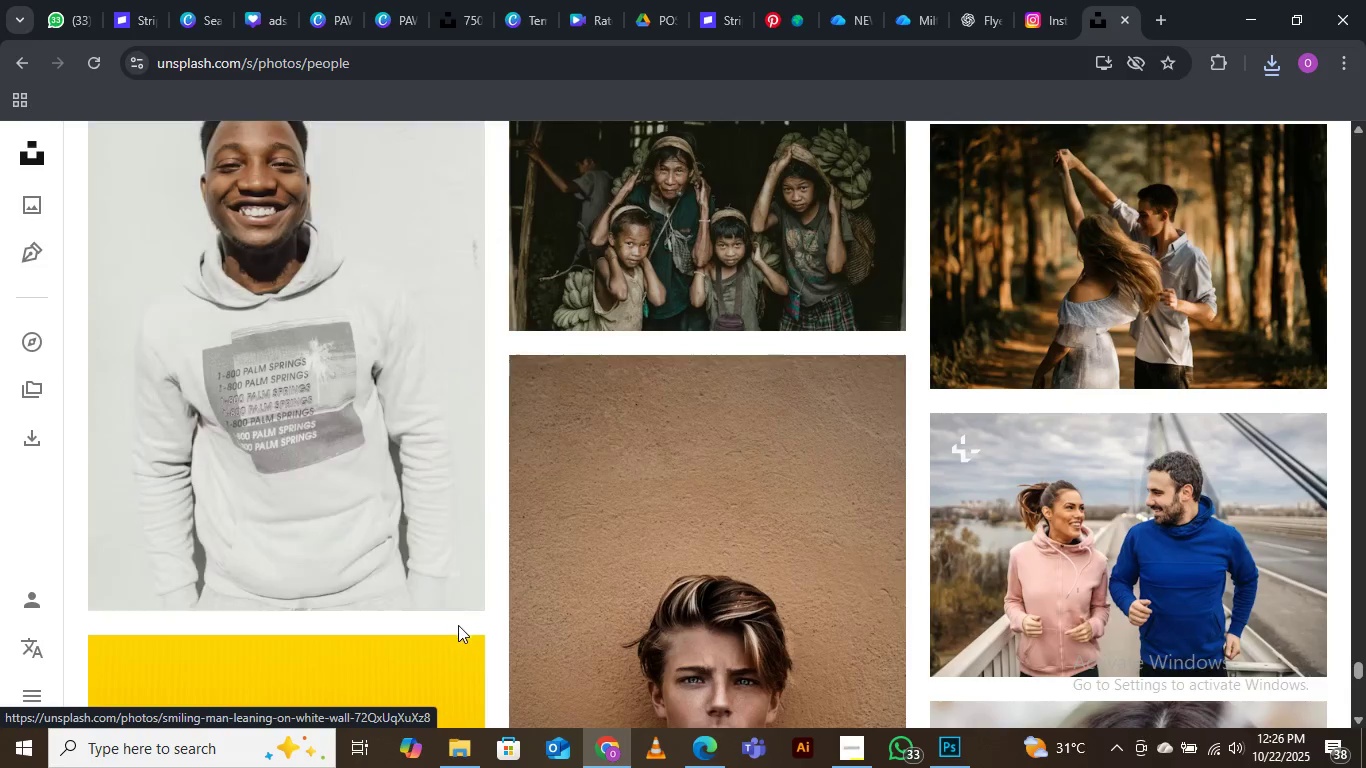 
mouse_move([431, 562])
 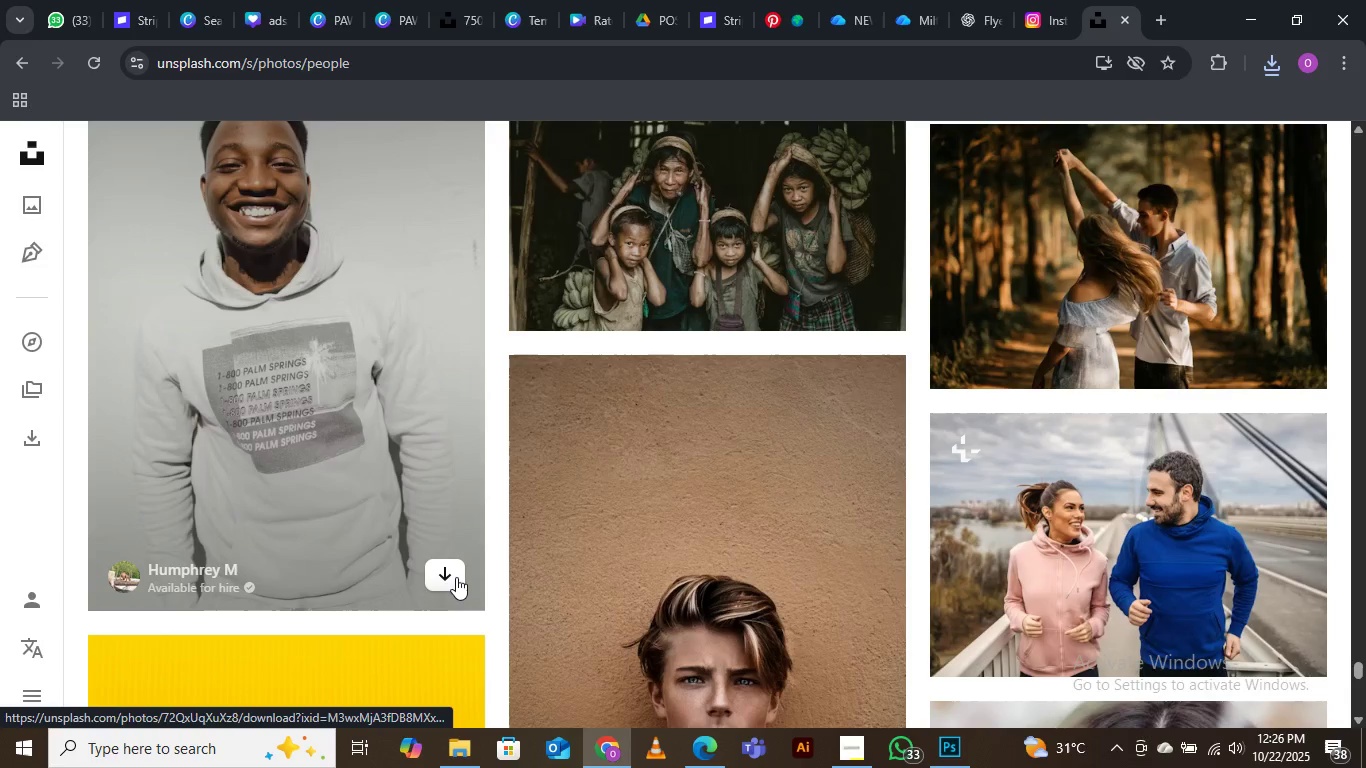 
left_click([456, 577])
 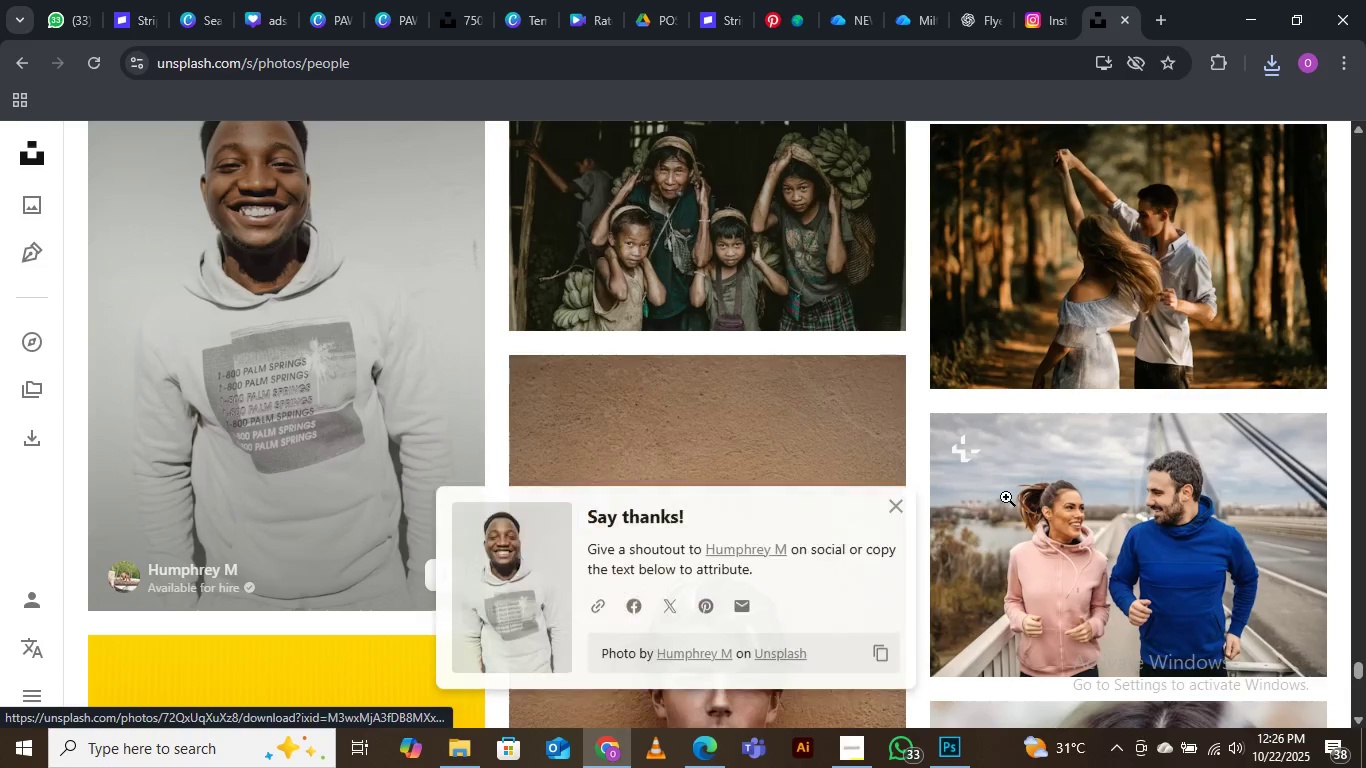 
mouse_move([1082, 493])
 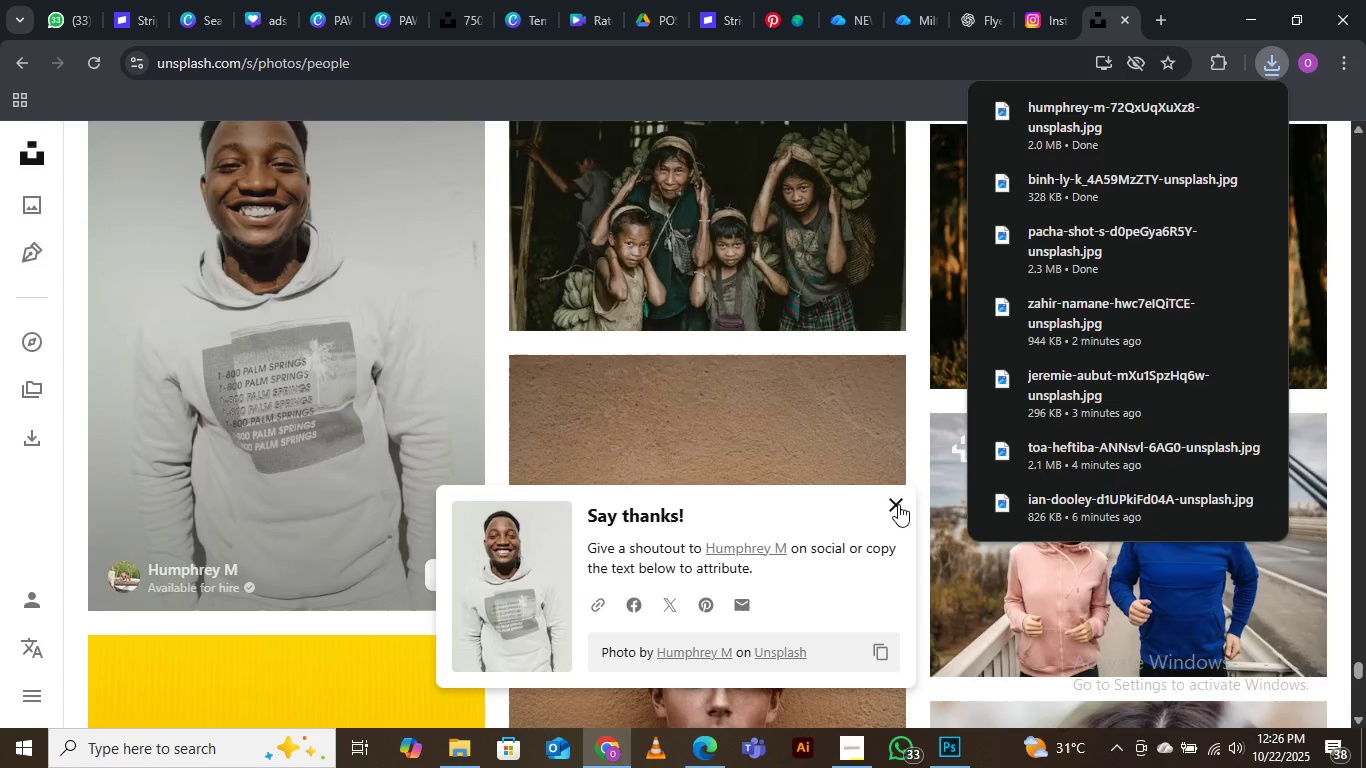 
left_click([898, 504])
 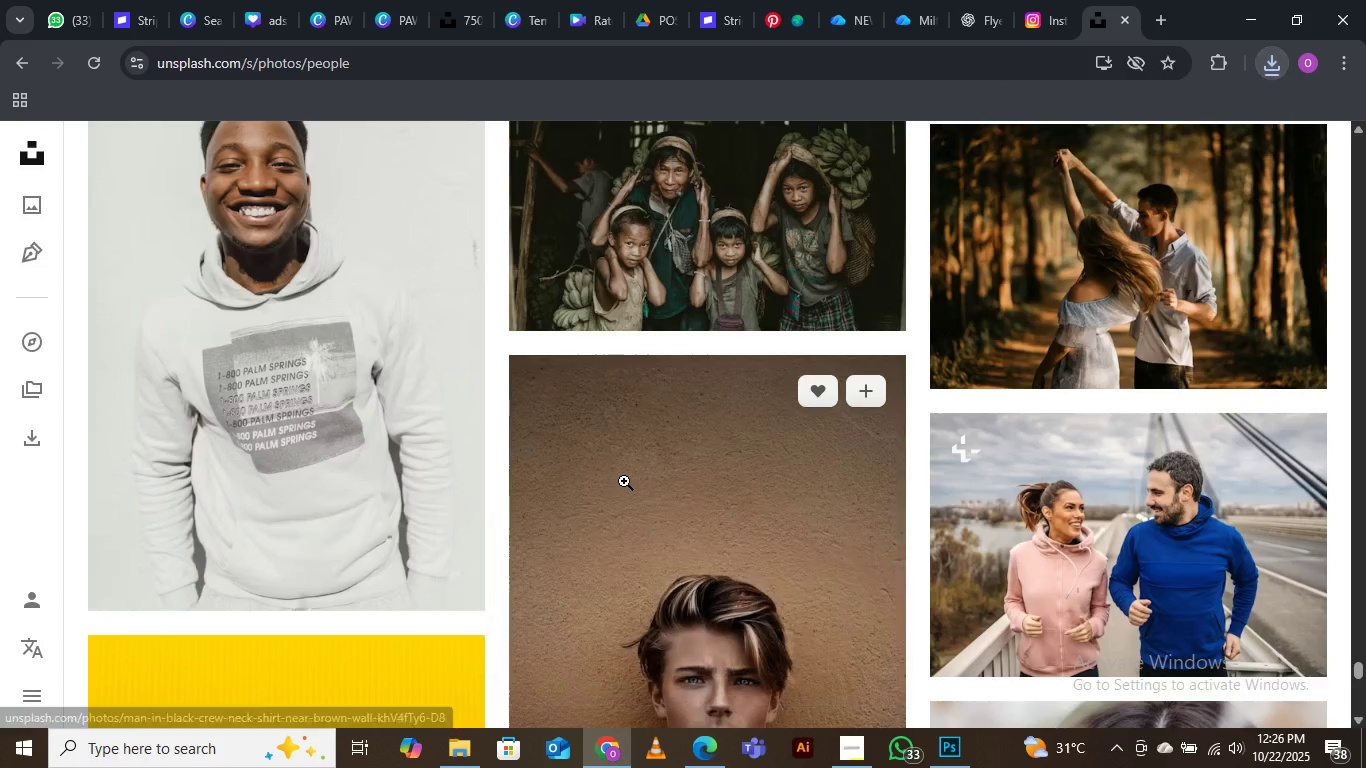 
scroll: coordinate [833, 347], scroll_direction: down, amount: 22.0
 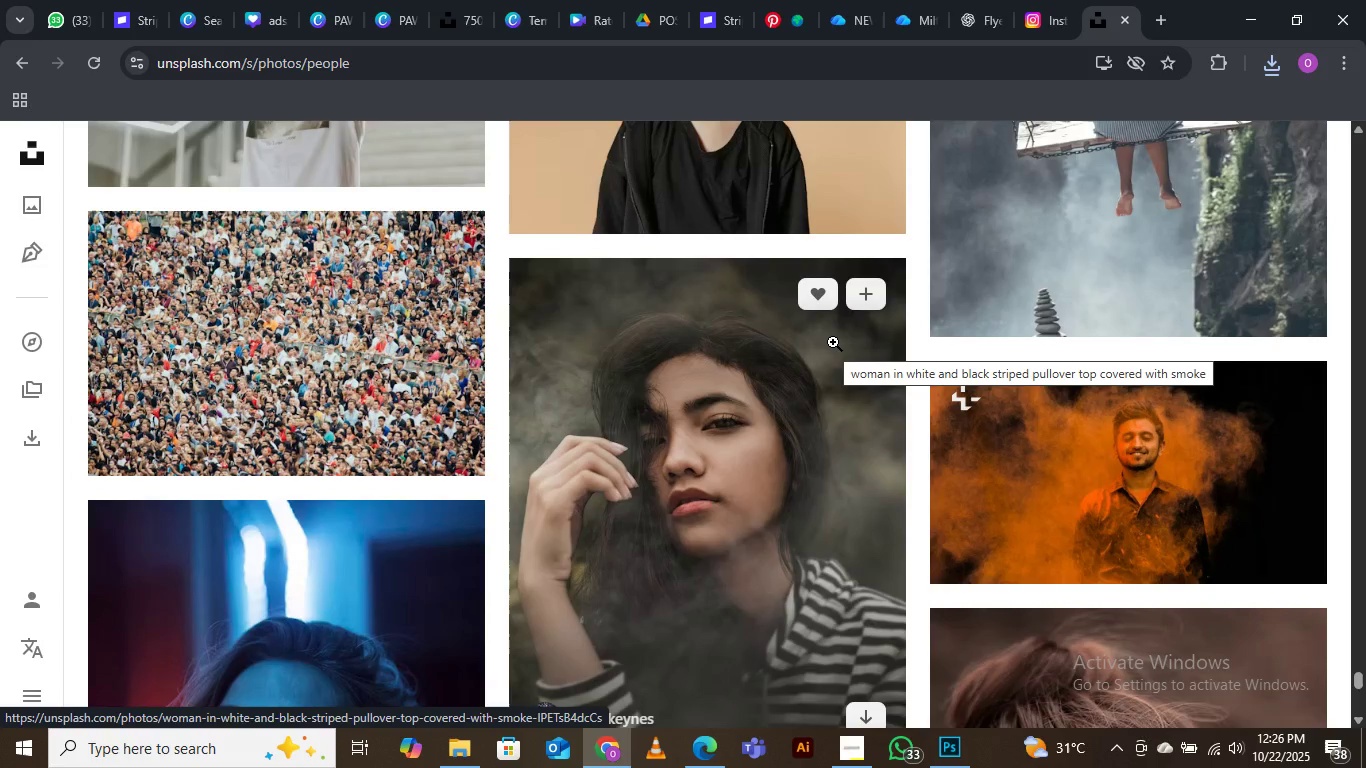 
scroll: coordinate [833, 342], scroll_direction: down, amount: 22.0
 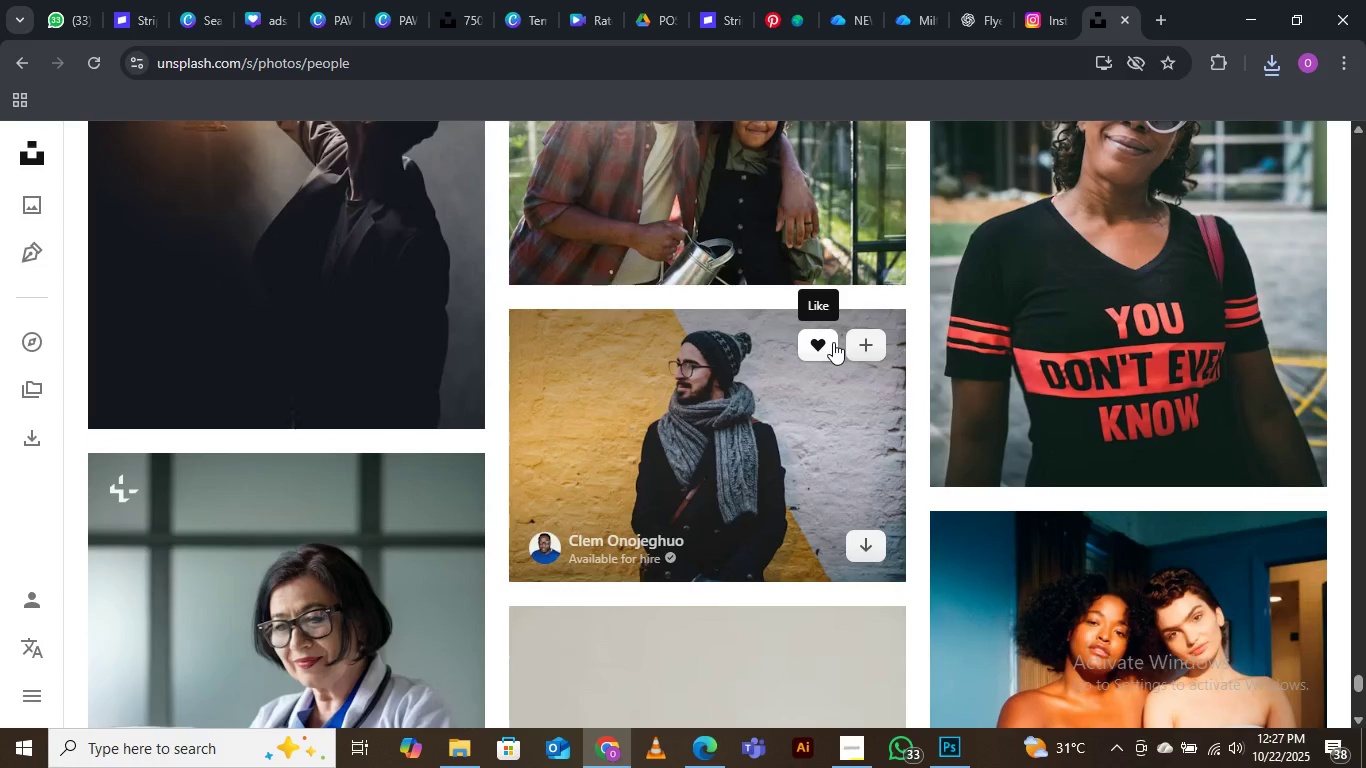 
scroll: coordinate [835, 348], scroll_direction: down, amount: 23.0
 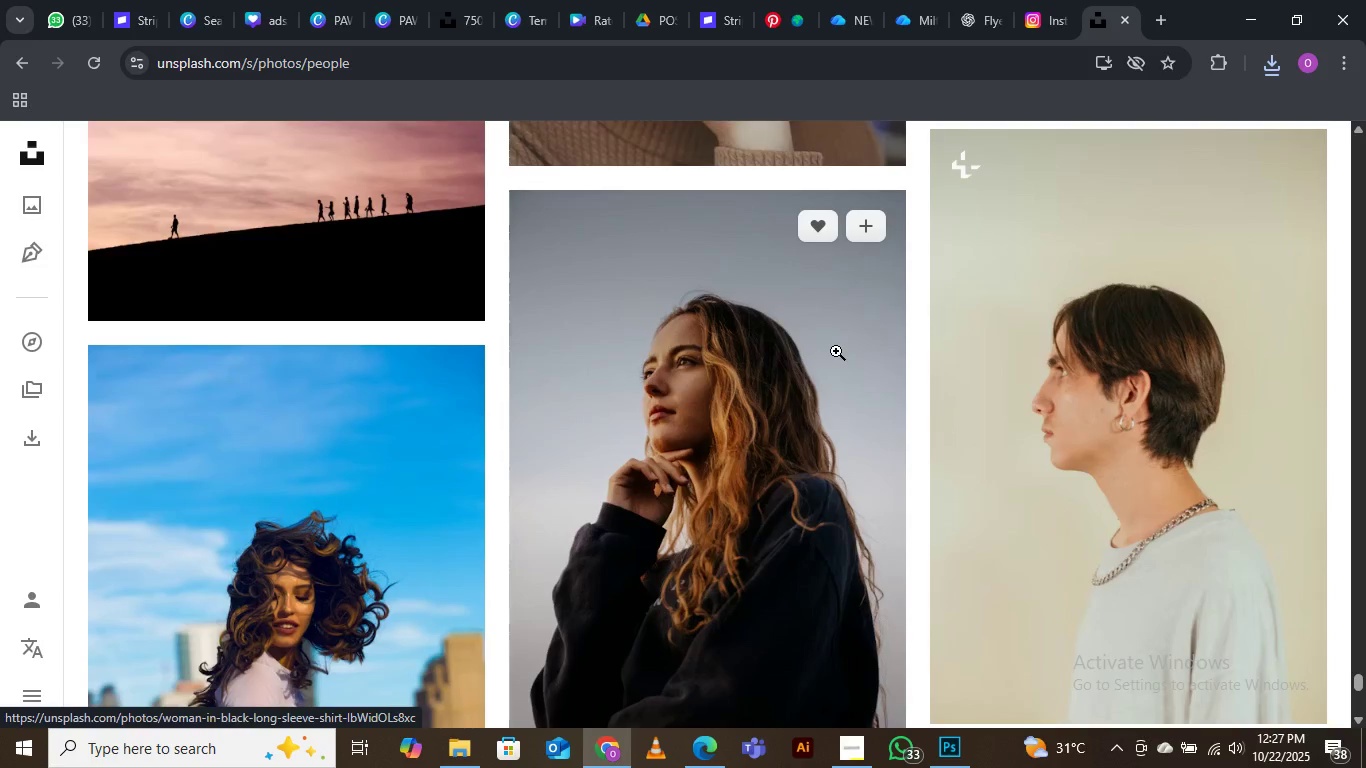 
scroll: coordinate [836, 352], scroll_direction: down, amount: 12.0
 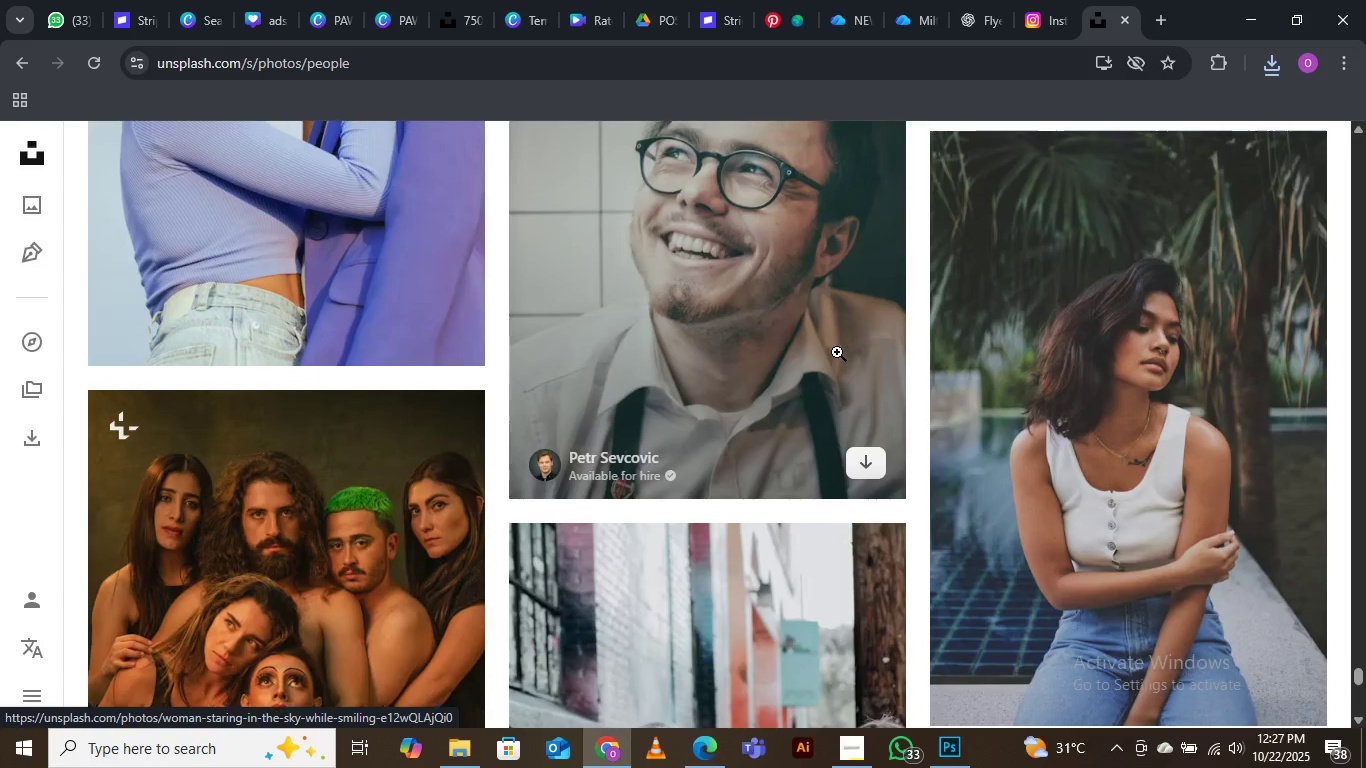 
scroll: coordinate [837, 352], scroll_direction: up, amount: 6.0
 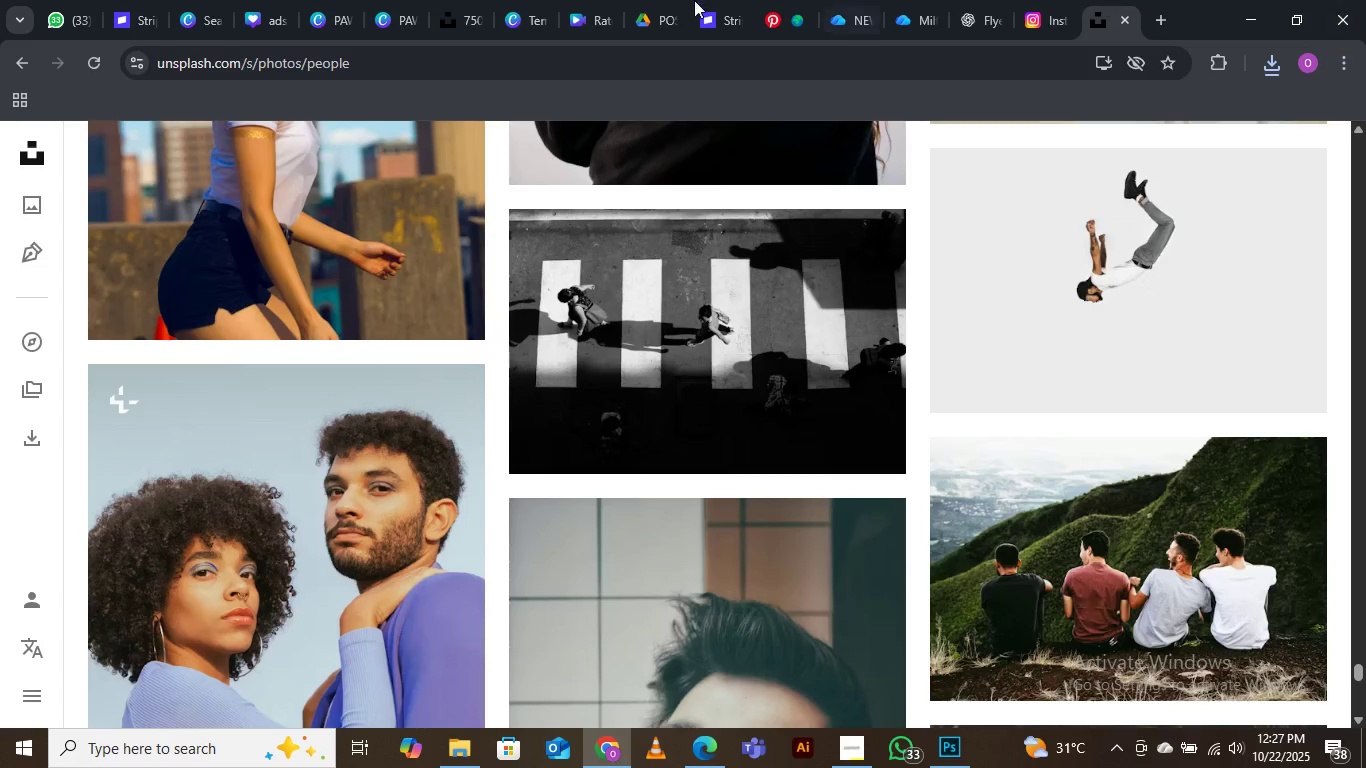 
scroll: coordinate [454, 430], scroll_direction: down, amount: 22.0
 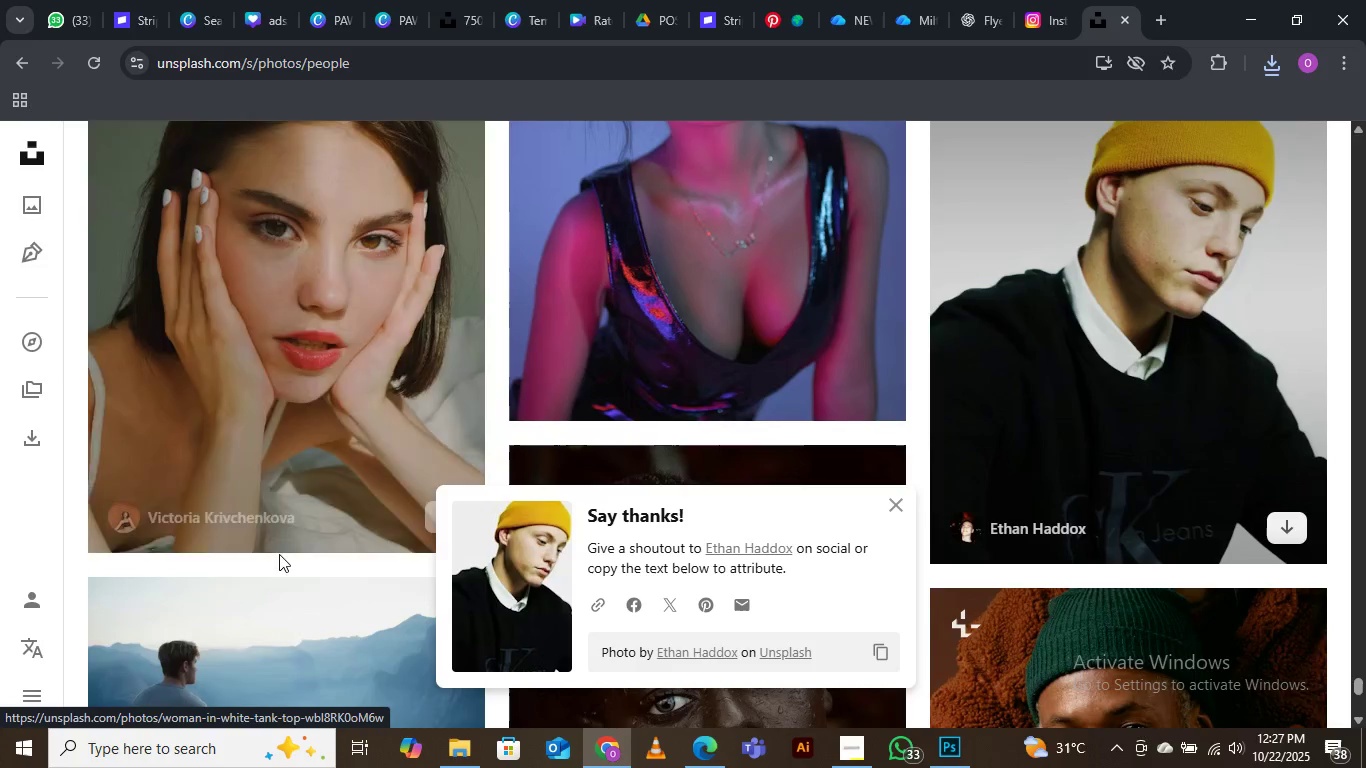 
left_click([895, 504])
 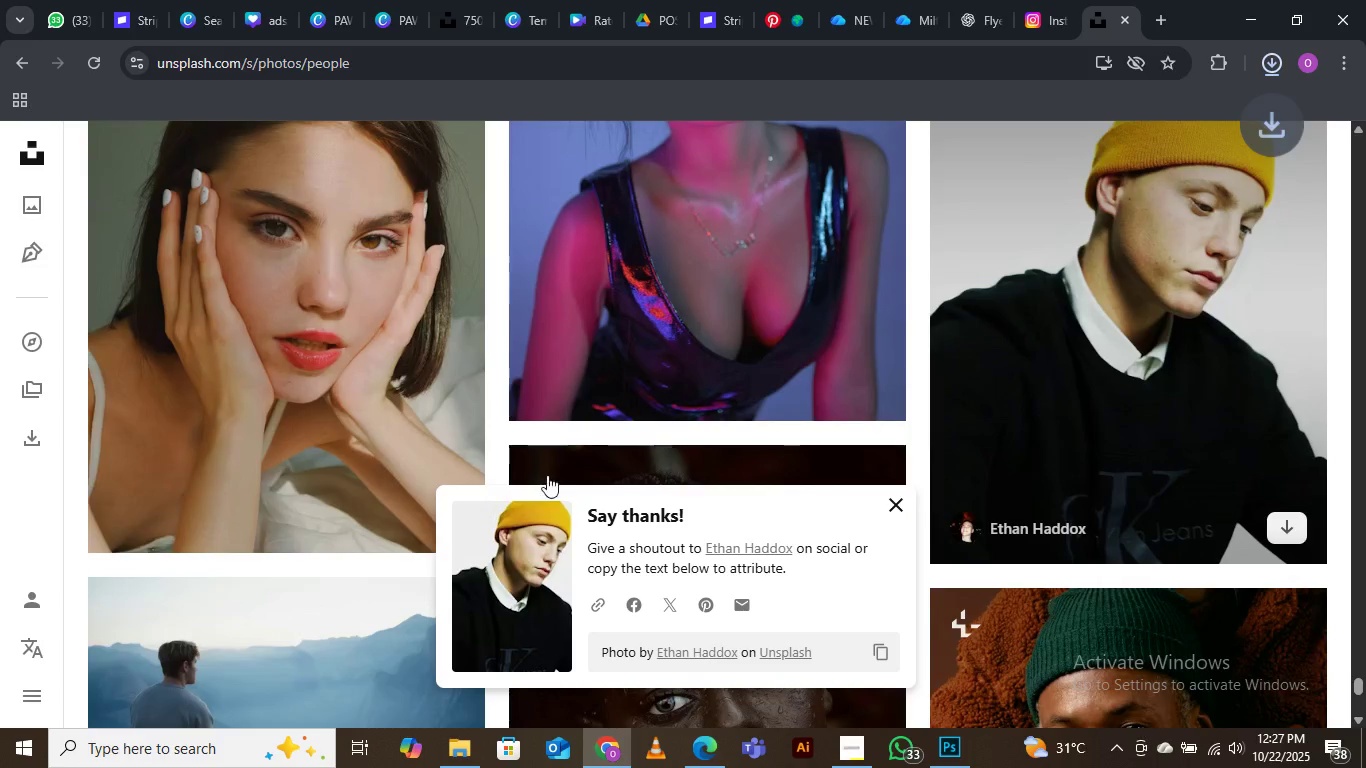 
scroll: coordinate [551, 443], scroll_direction: down, amount: 7.0
 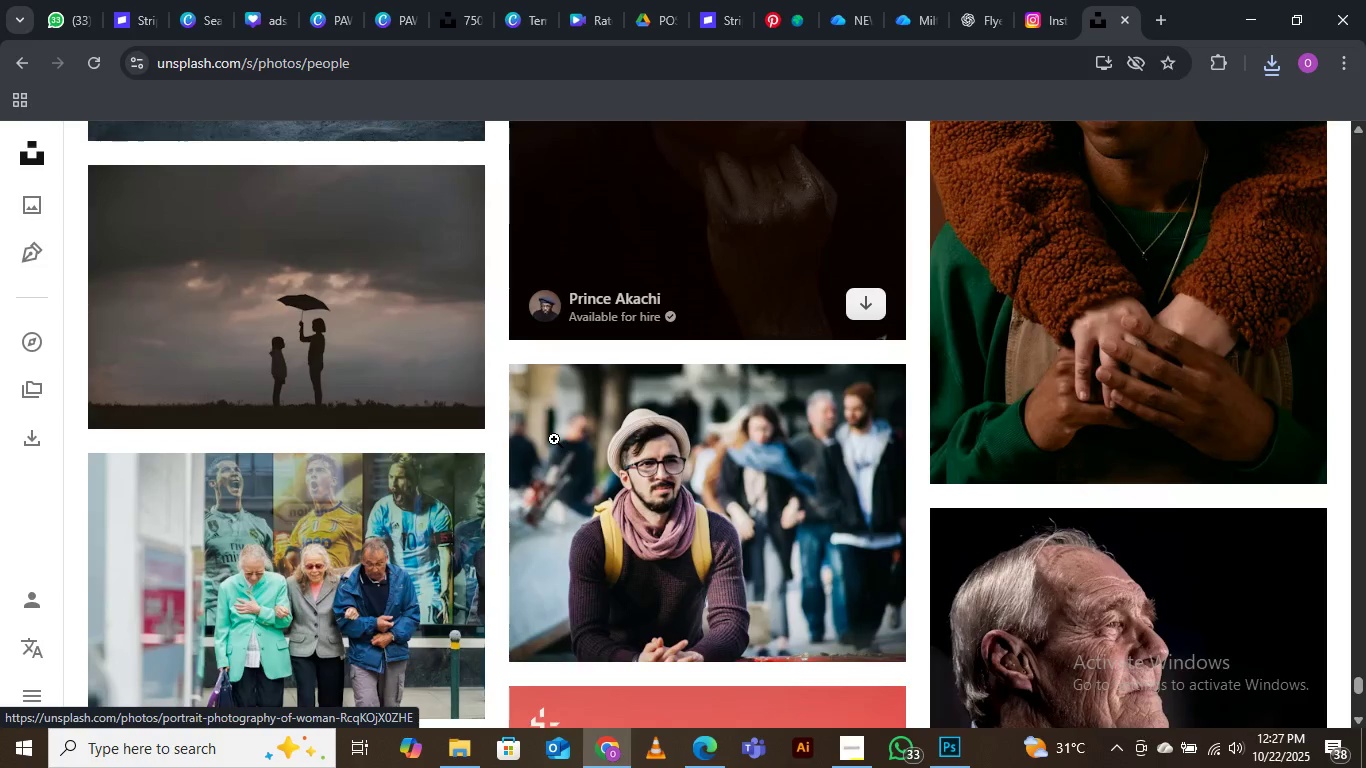 
scroll: coordinate [554, 439], scroll_direction: up, amount: 10.0
 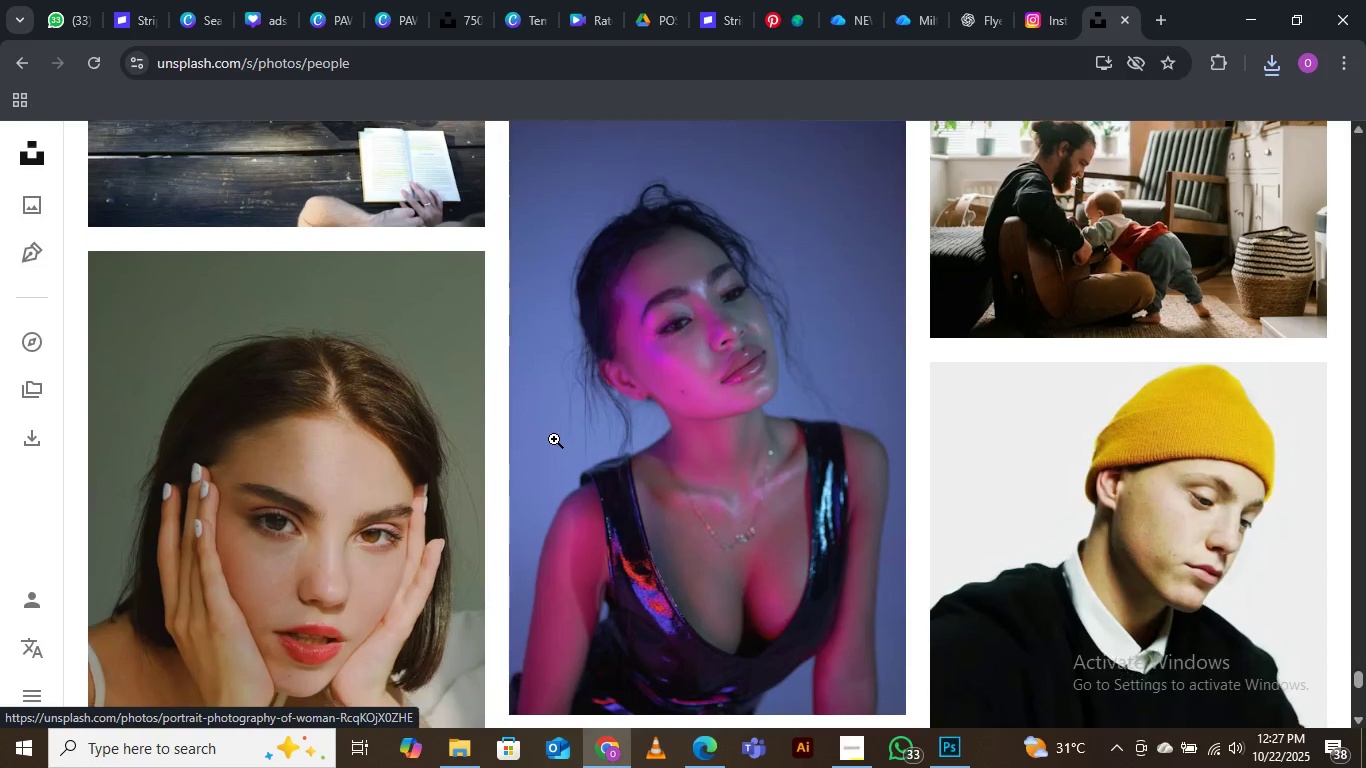 
scroll: coordinate [566, 426], scroll_direction: down, amount: 19.0
 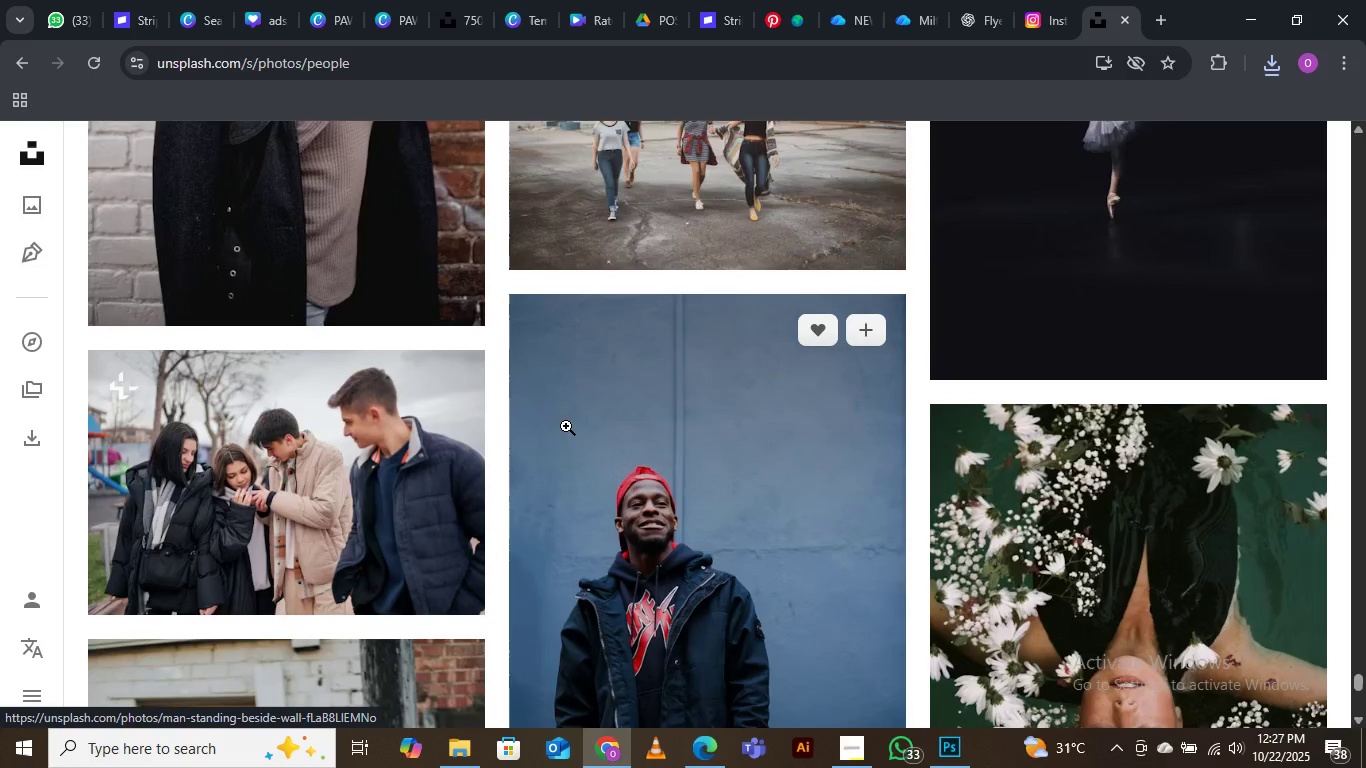 
scroll: coordinate [566, 426], scroll_direction: down, amount: 3.0
 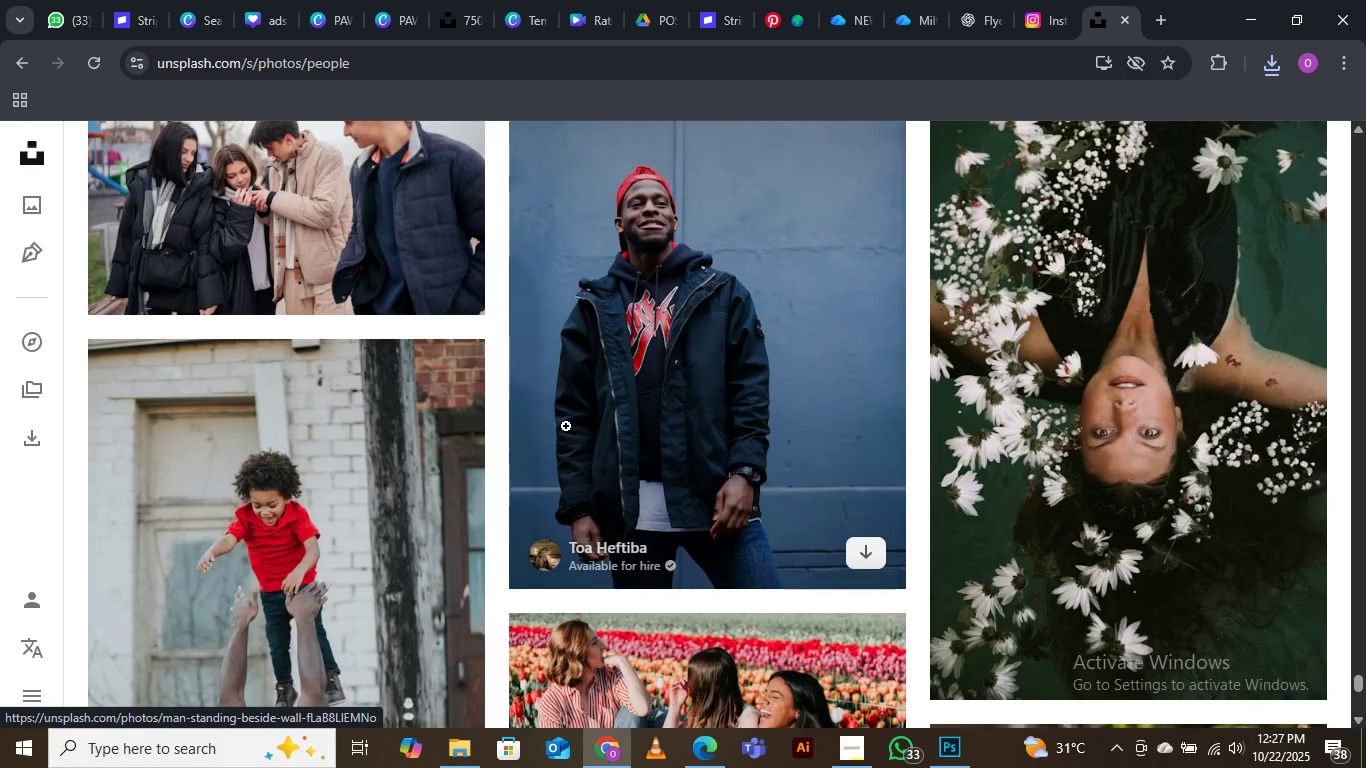 
scroll: coordinate [566, 426], scroll_direction: up, amount: 4.0
 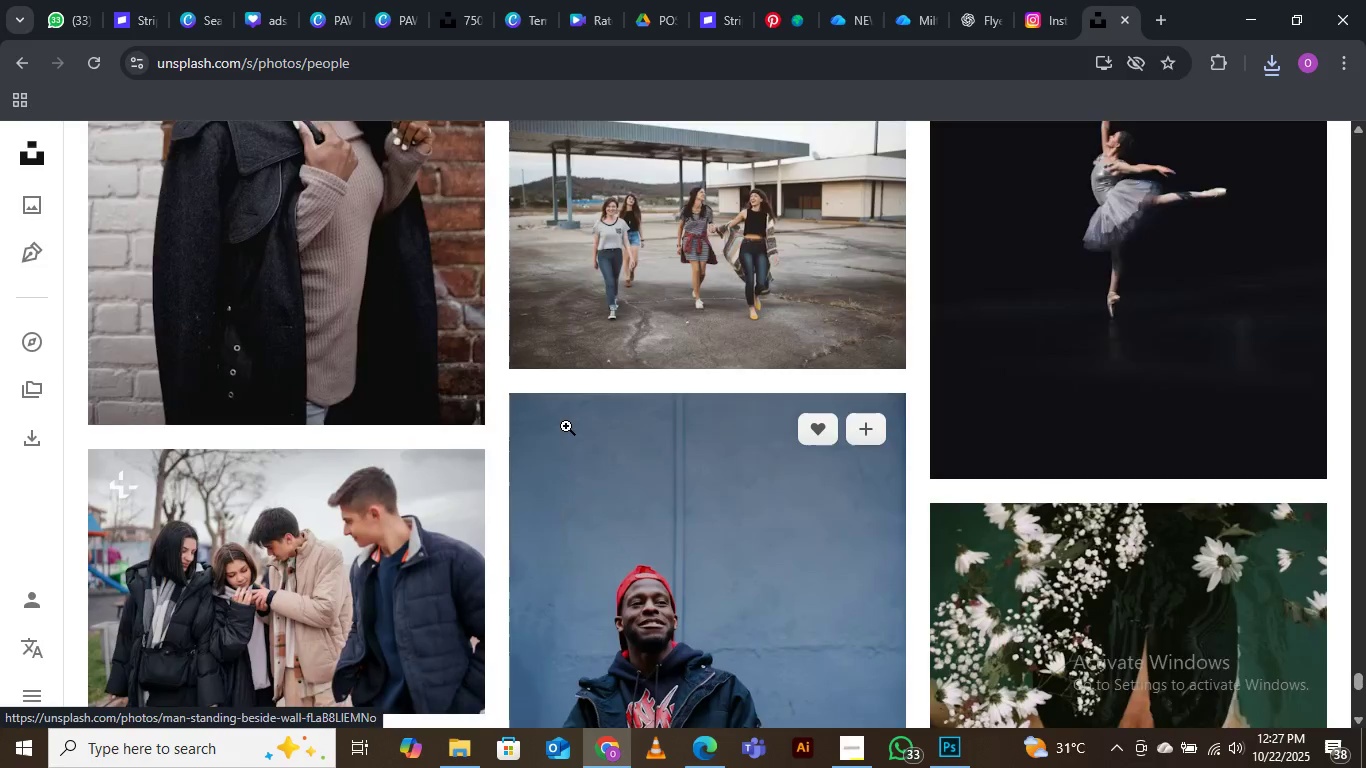 
scroll: coordinate [566, 426], scroll_direction: down, amount: 17.0
 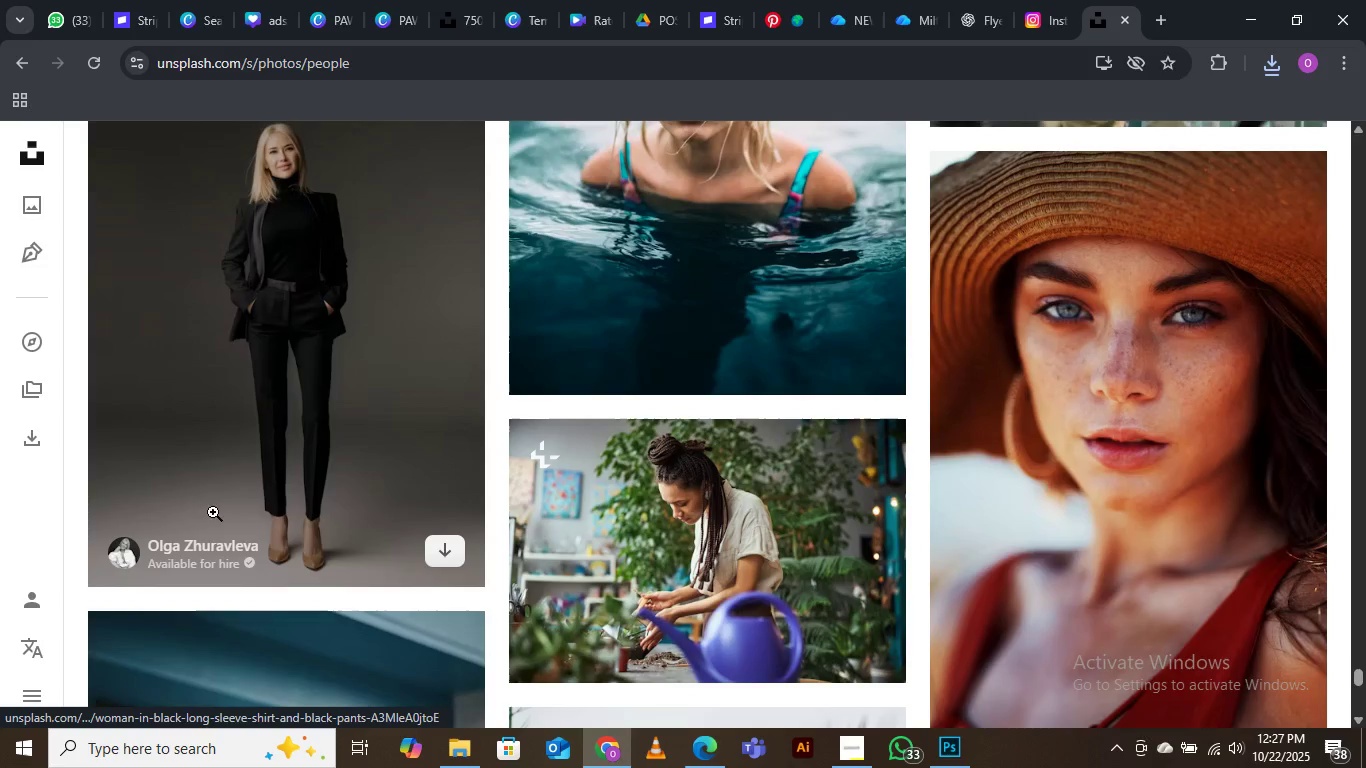 
scroll: coordinate [289, 503], scroll_direction: down, amount: 22.0
 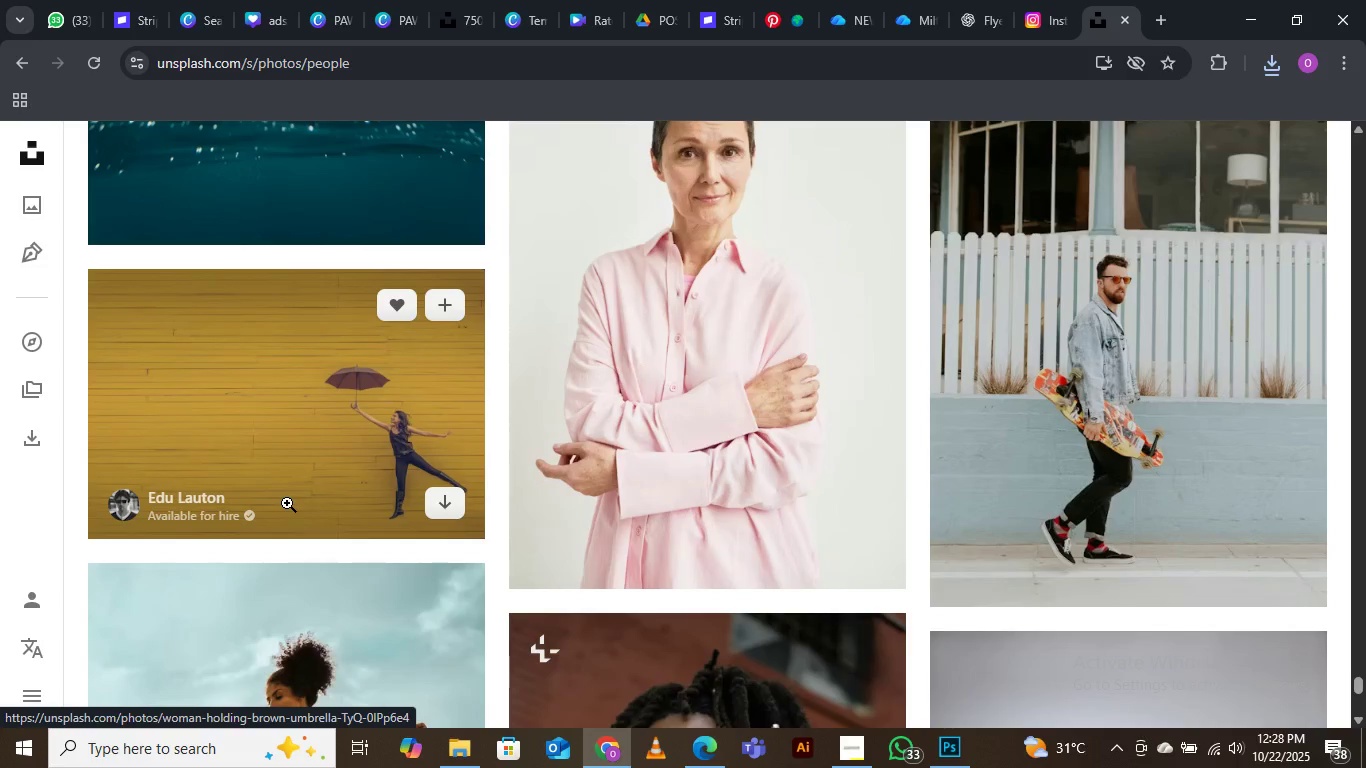 
scroll: coordinate [287, 503], scroll_direction: down, amount: 23.0
 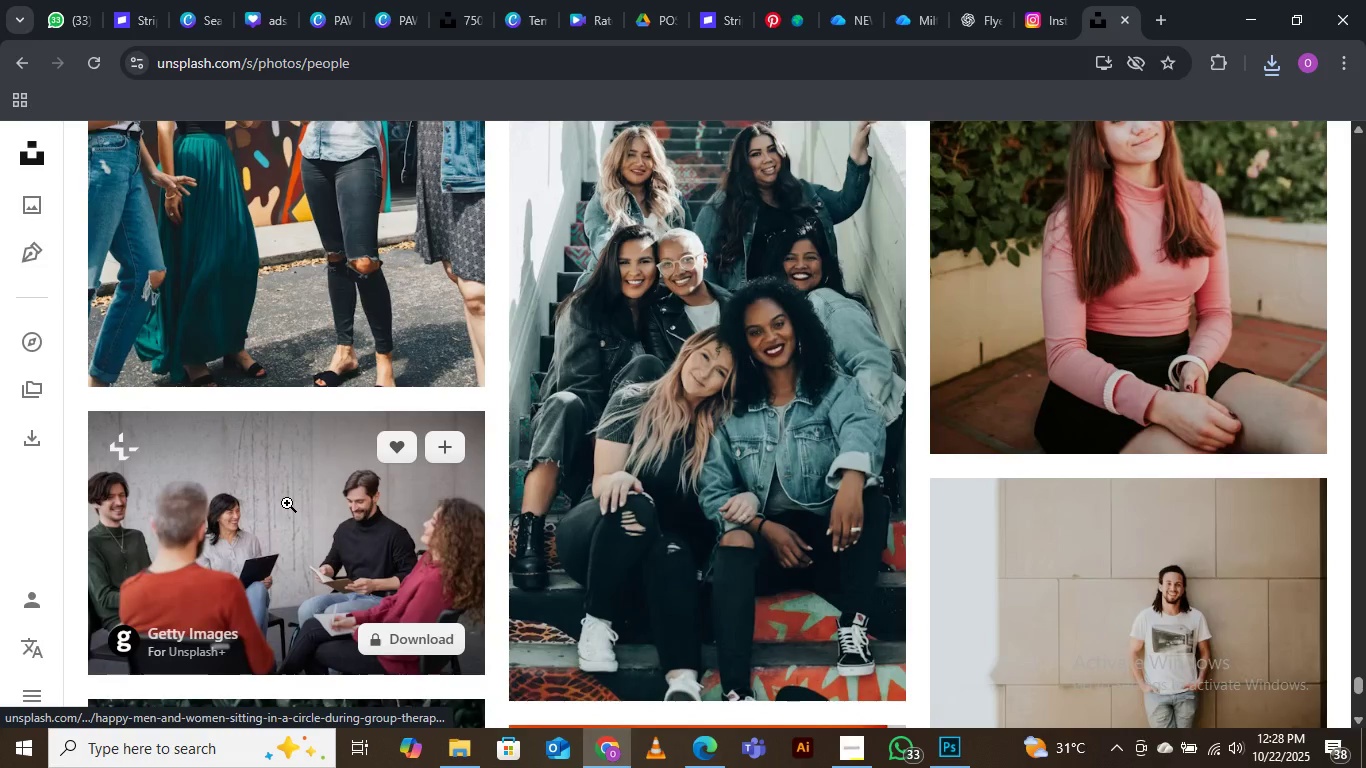 
scroll: coordinate [287, 487], scroll_direction: down, amount: 16.0
 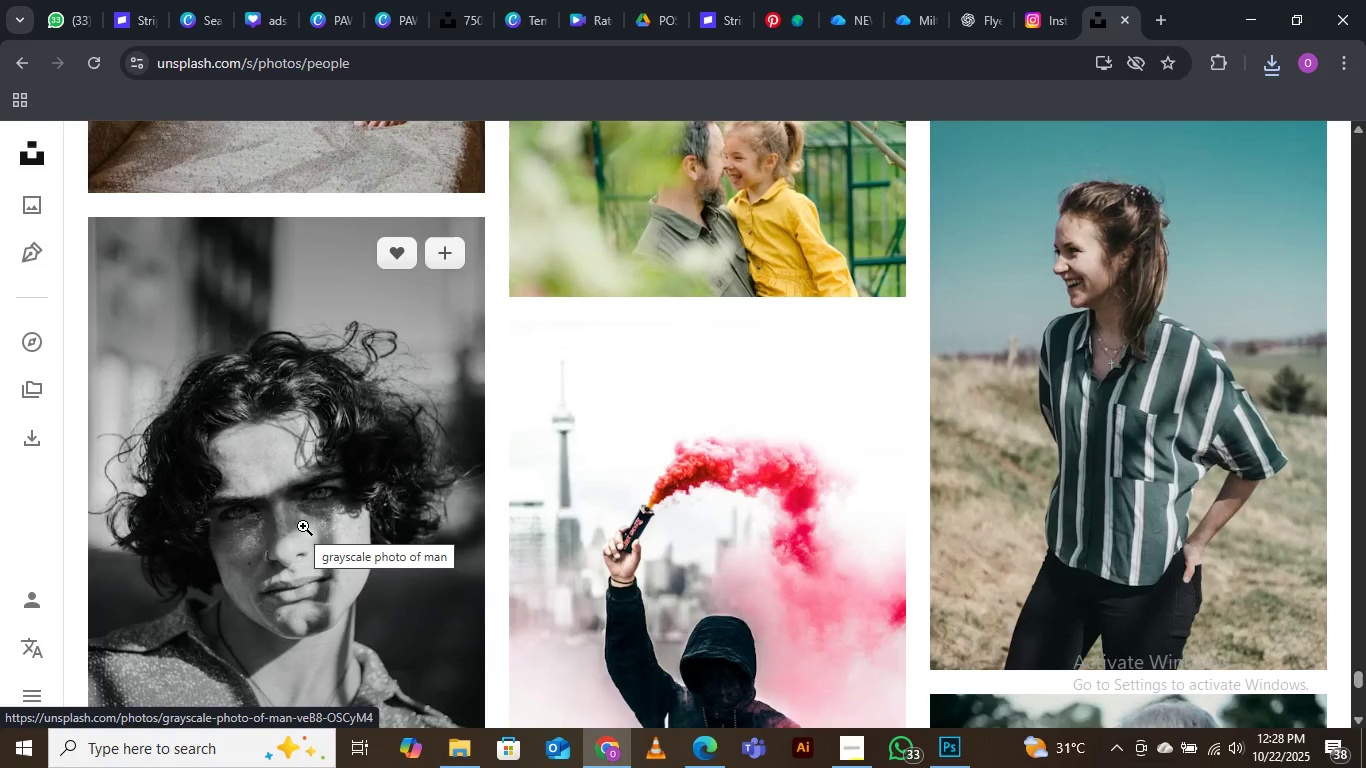 
scroll: coordinate [353, 620], scroll_direction: down, amount: 22.0
 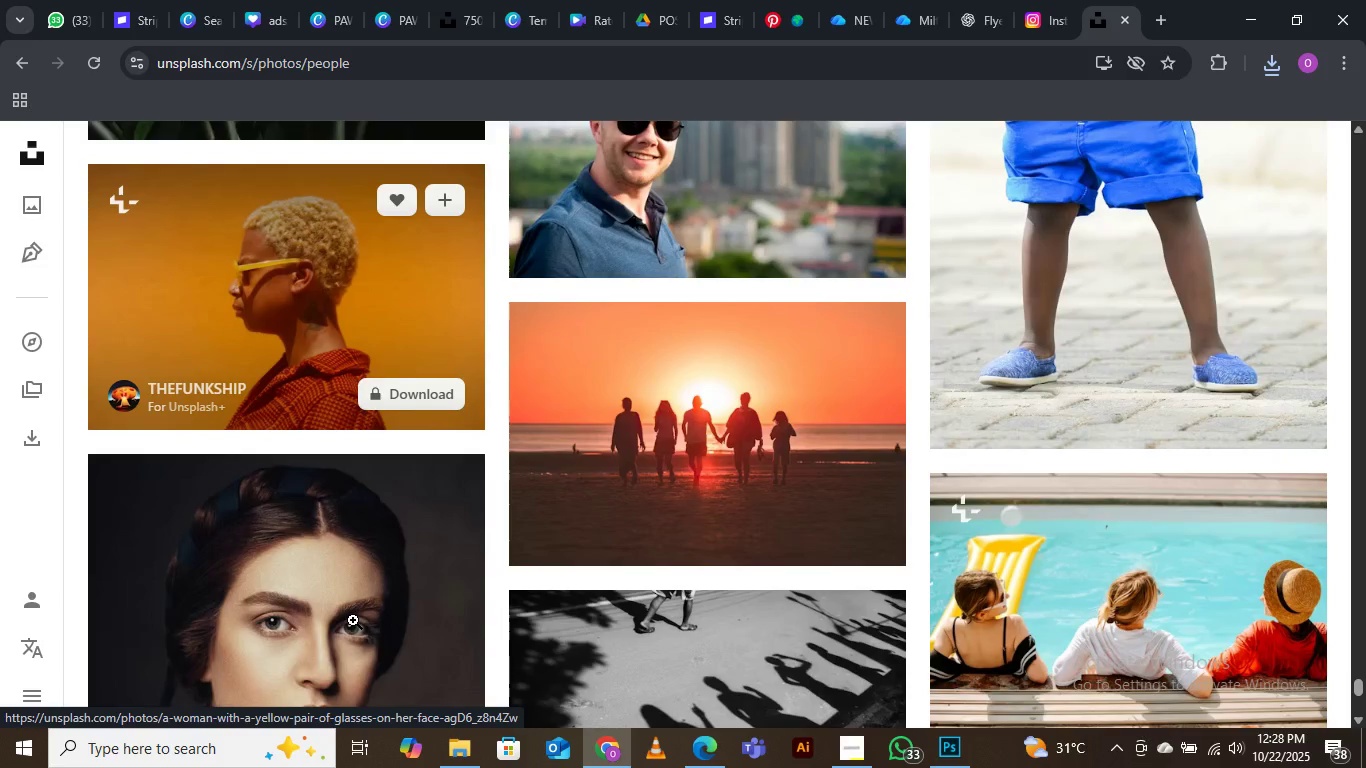 
scroll: coordinate [353, 620], scroll_direction: up, amount: 3.0
 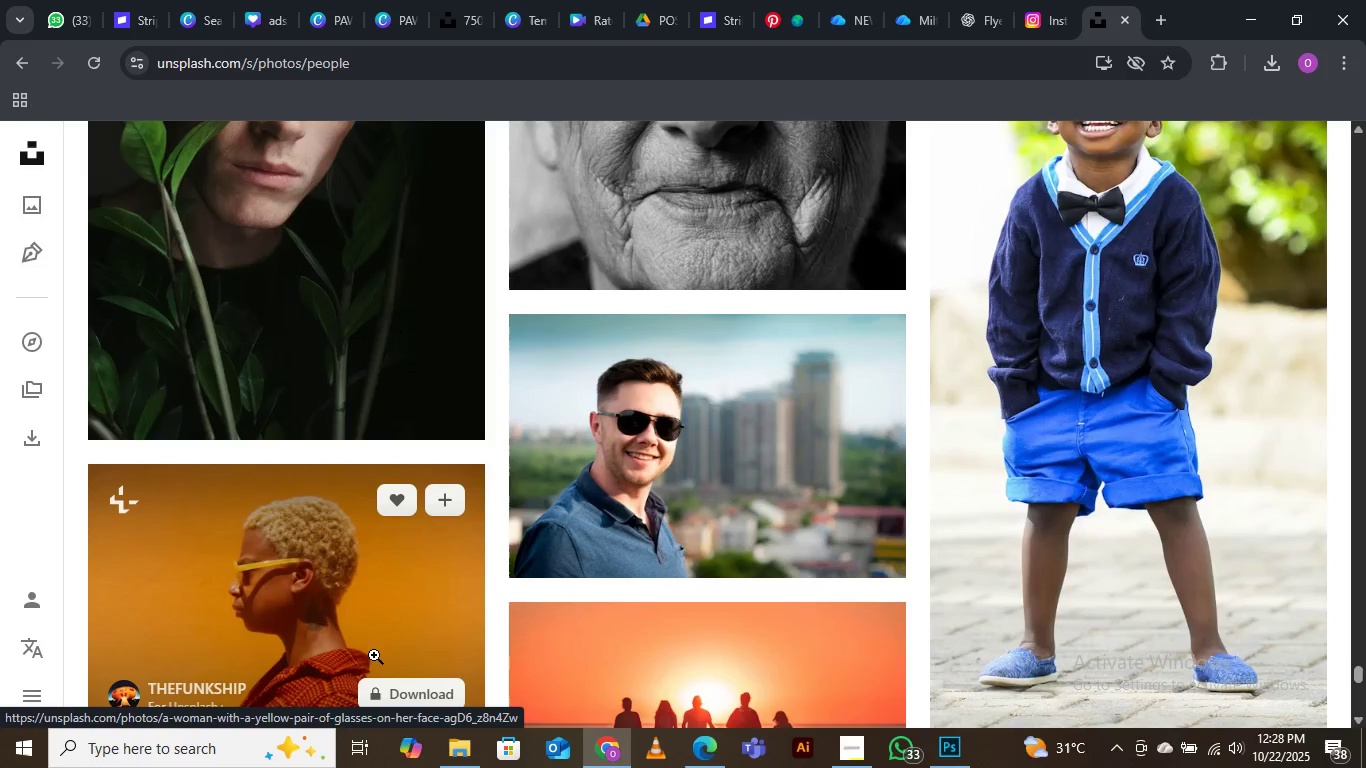 
scroll: coordinate [372, 657], scroll_direction: down, amount: 9.0
 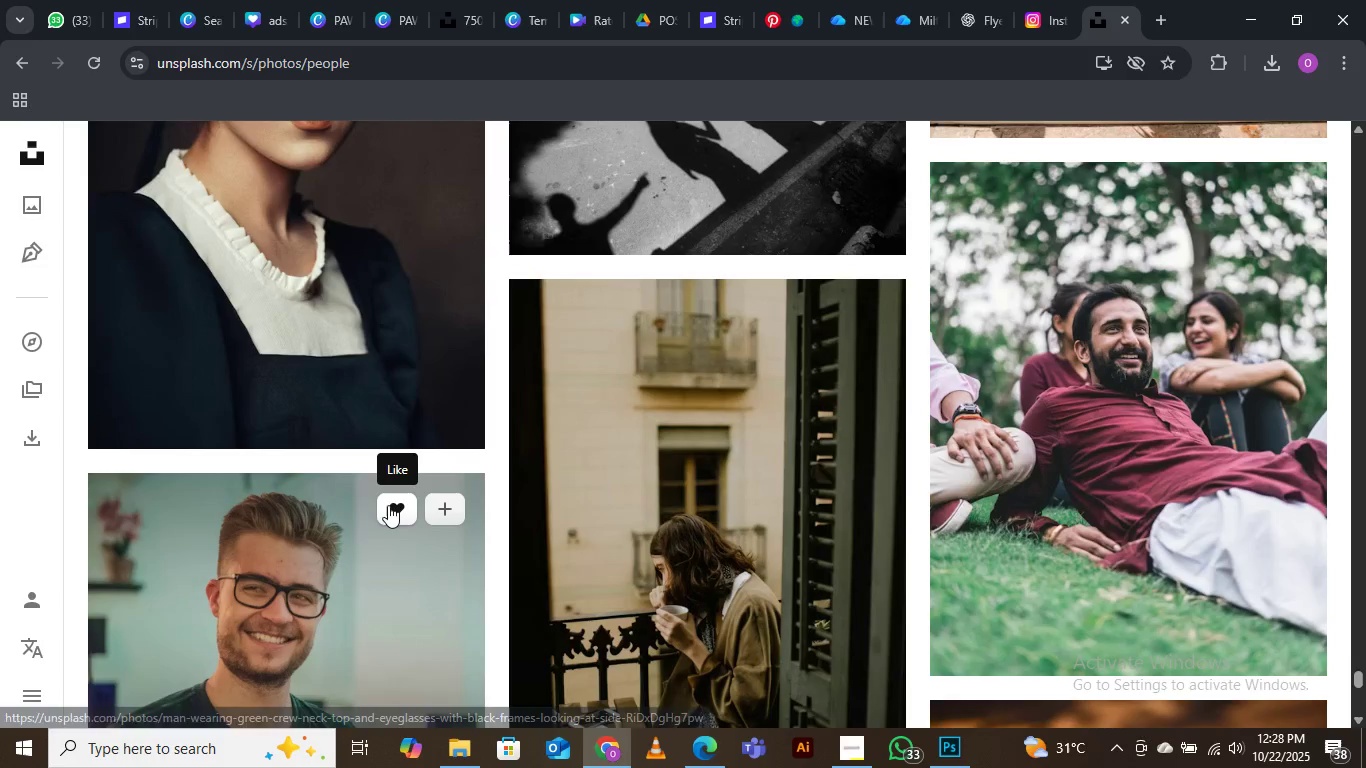 
wait(7.5)
 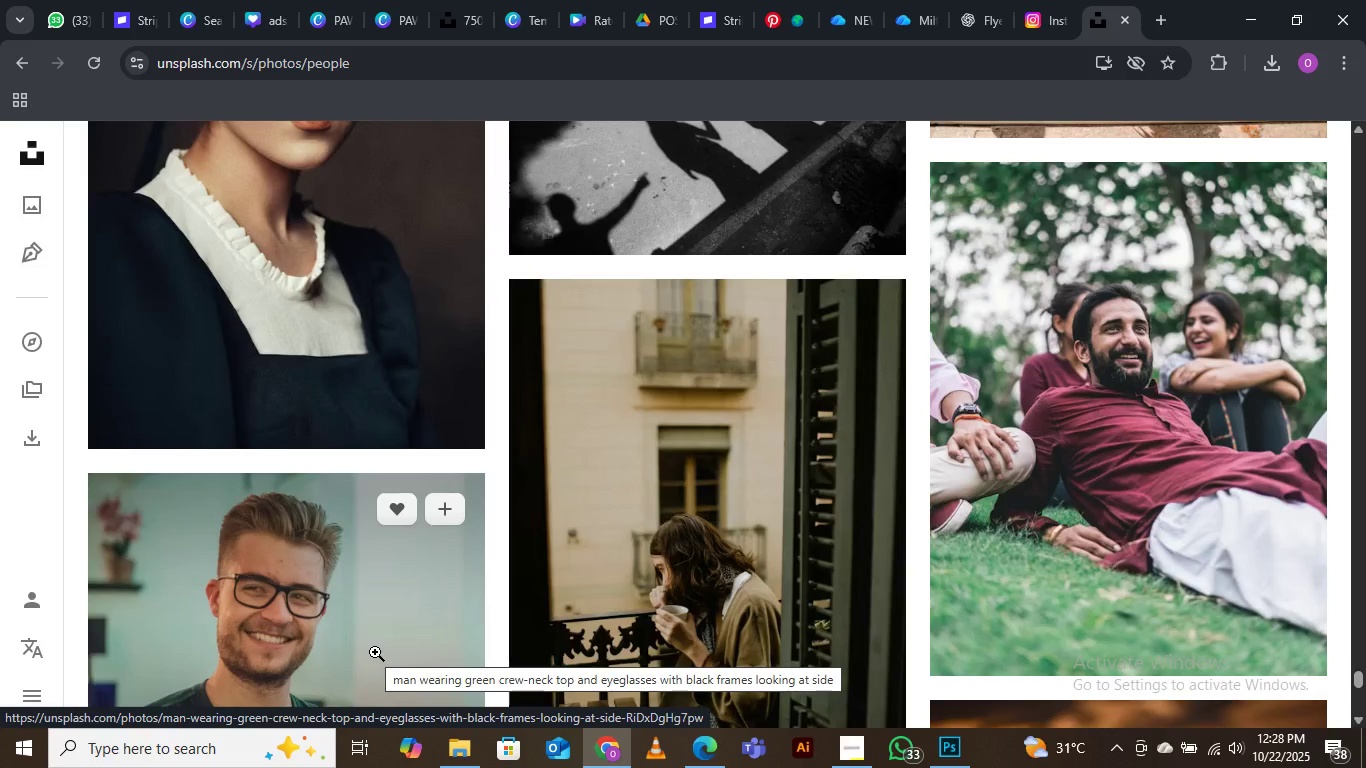 
scroll: coordinate [728, 386], scroll_direction: down, amount: 17.0
 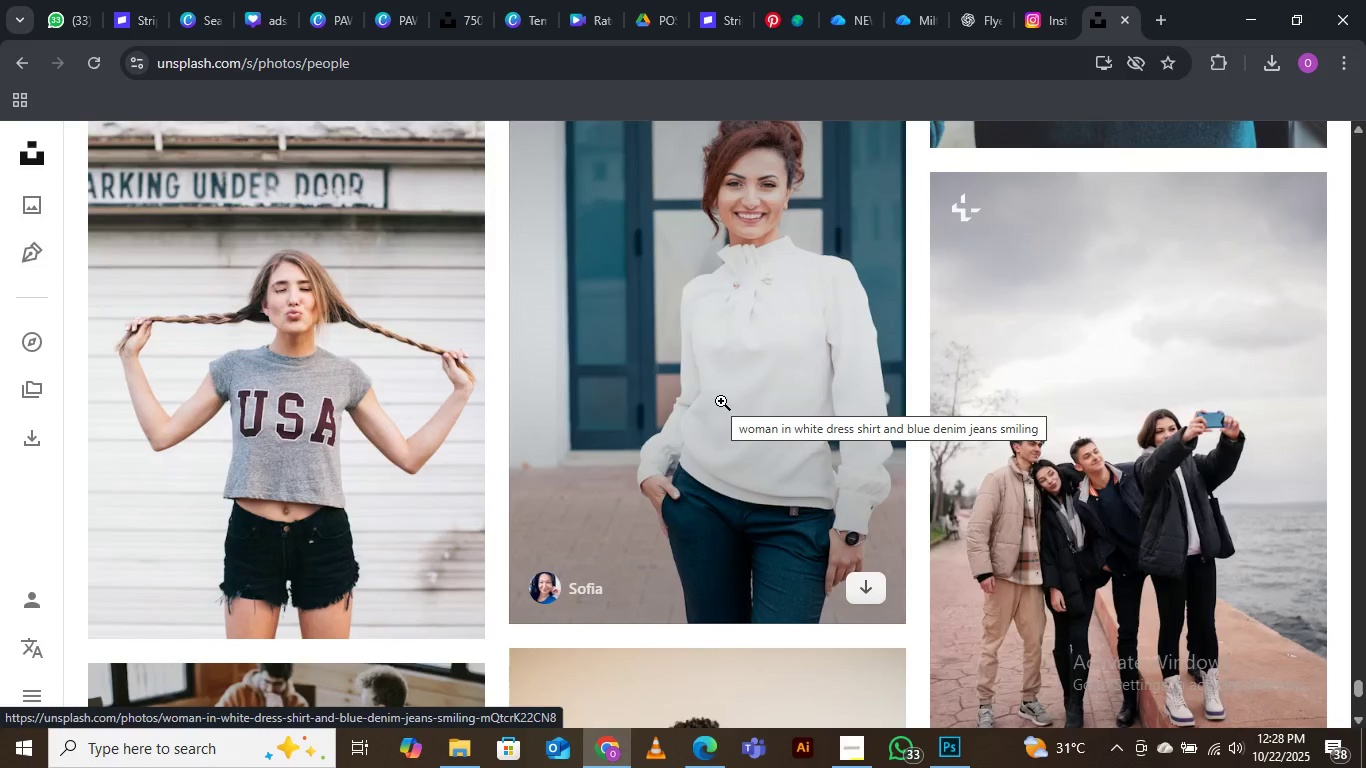 
scroll: coordinate [718, 401], scroll_direction: down, amount: 5.0
 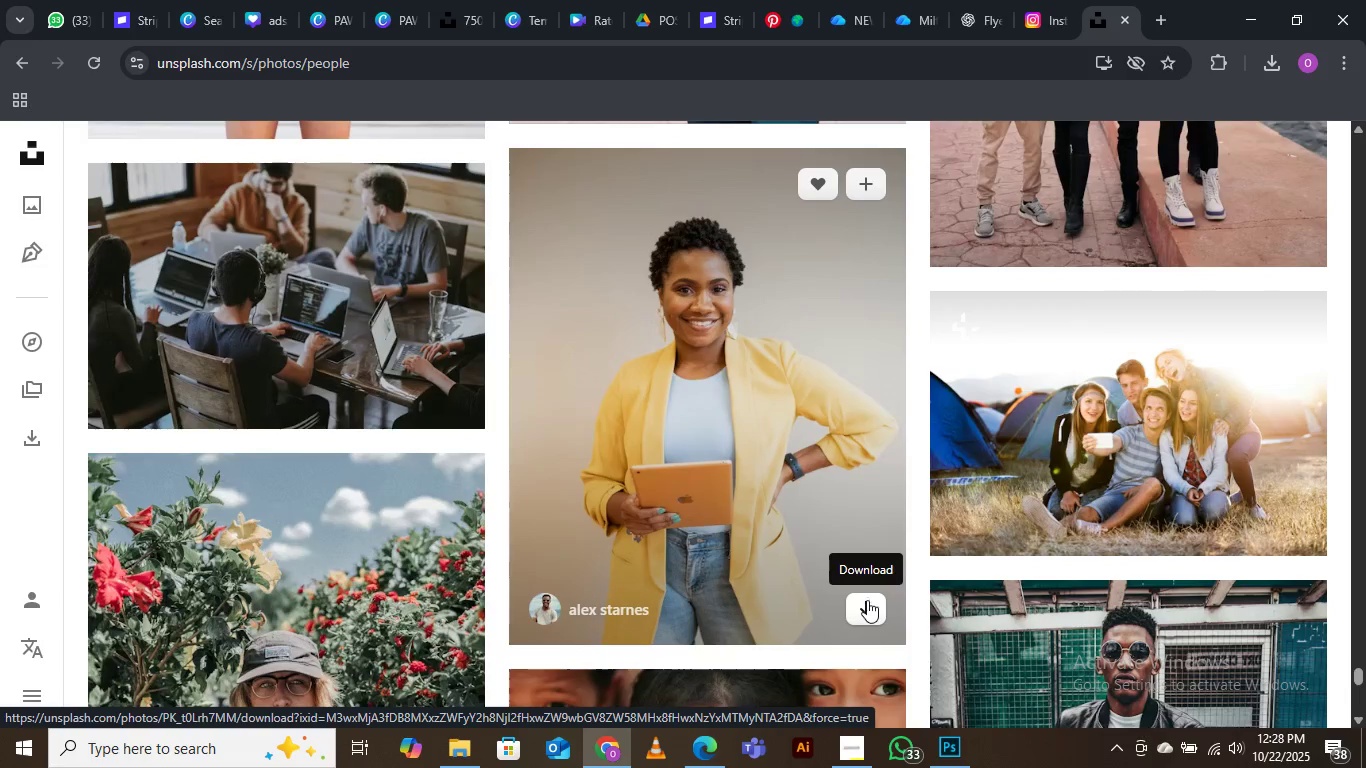 
wait(5.63)
 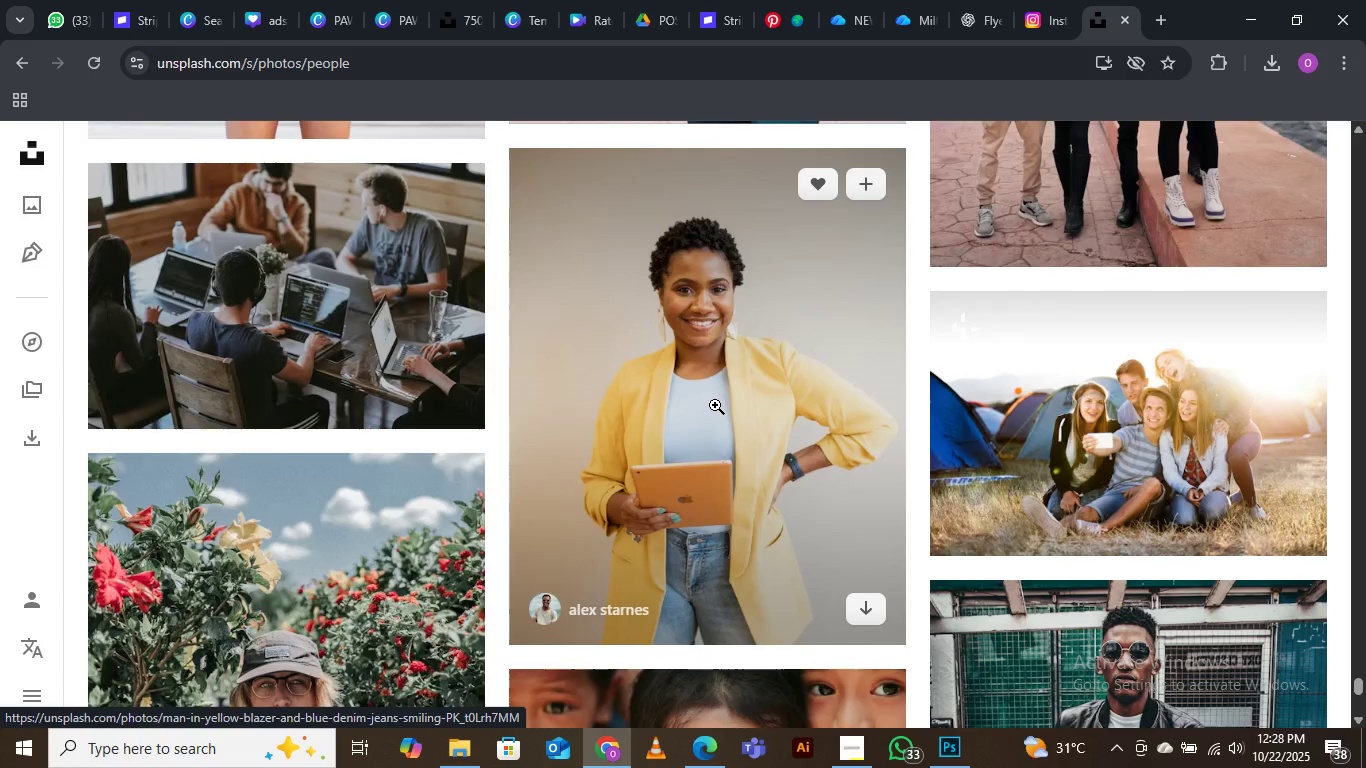 
left_click([867, 612])
 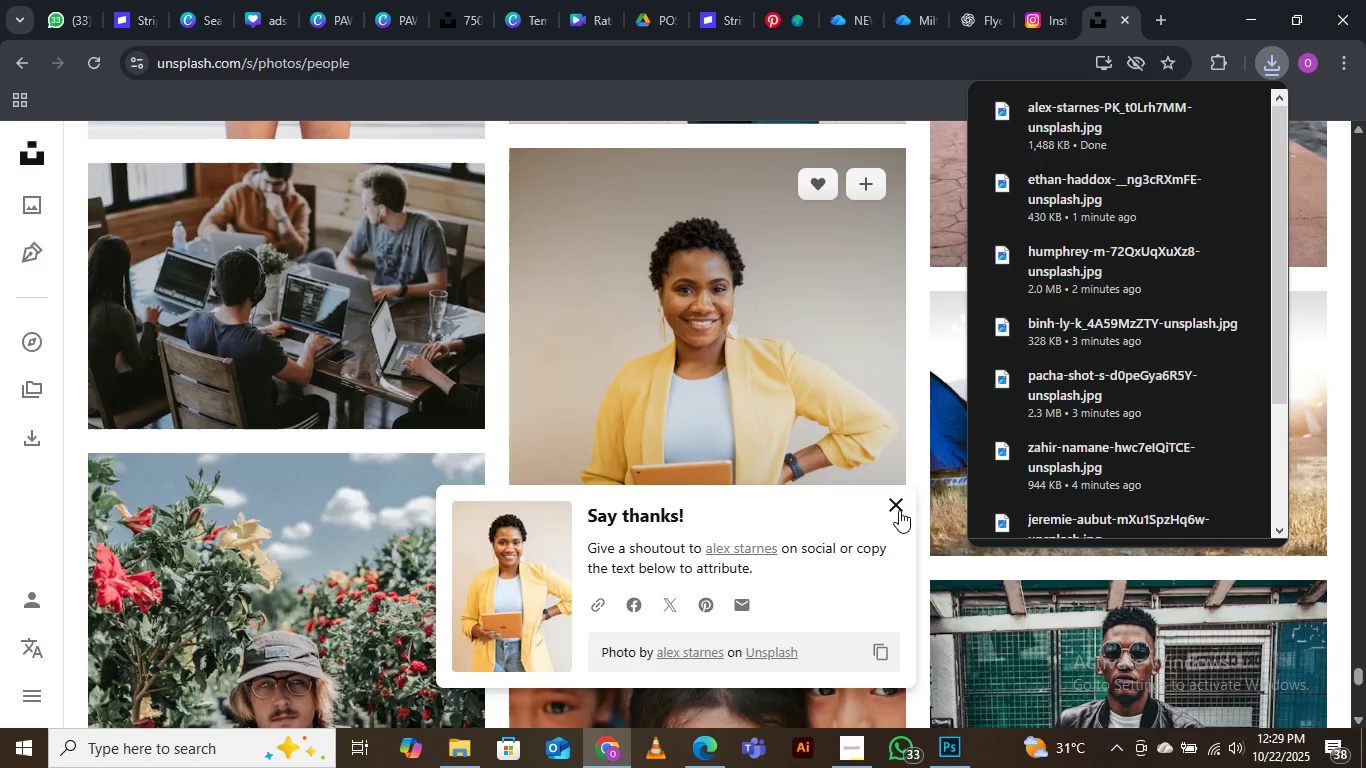 
left_click([899, 511])
 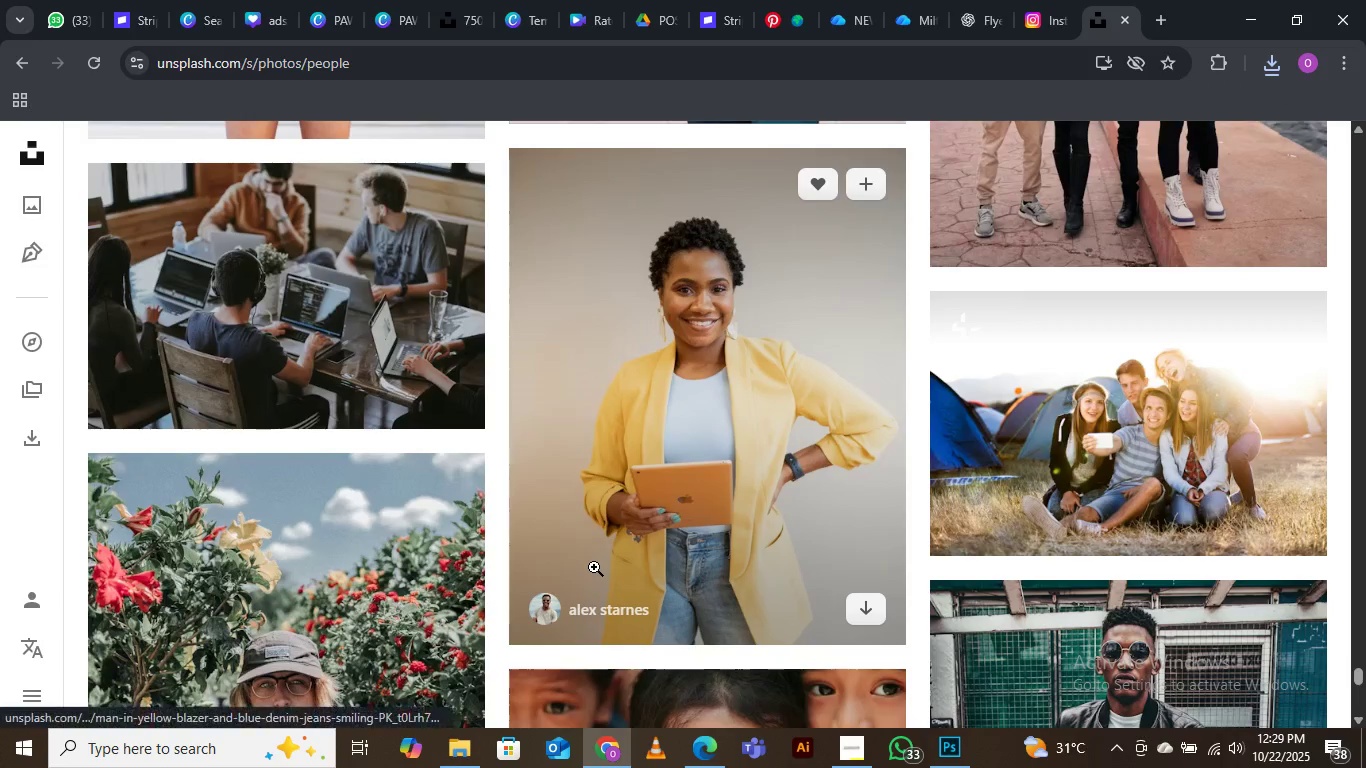 
scroll: coordinate [598, 625], scroll_direction: down, amount: 22.0
 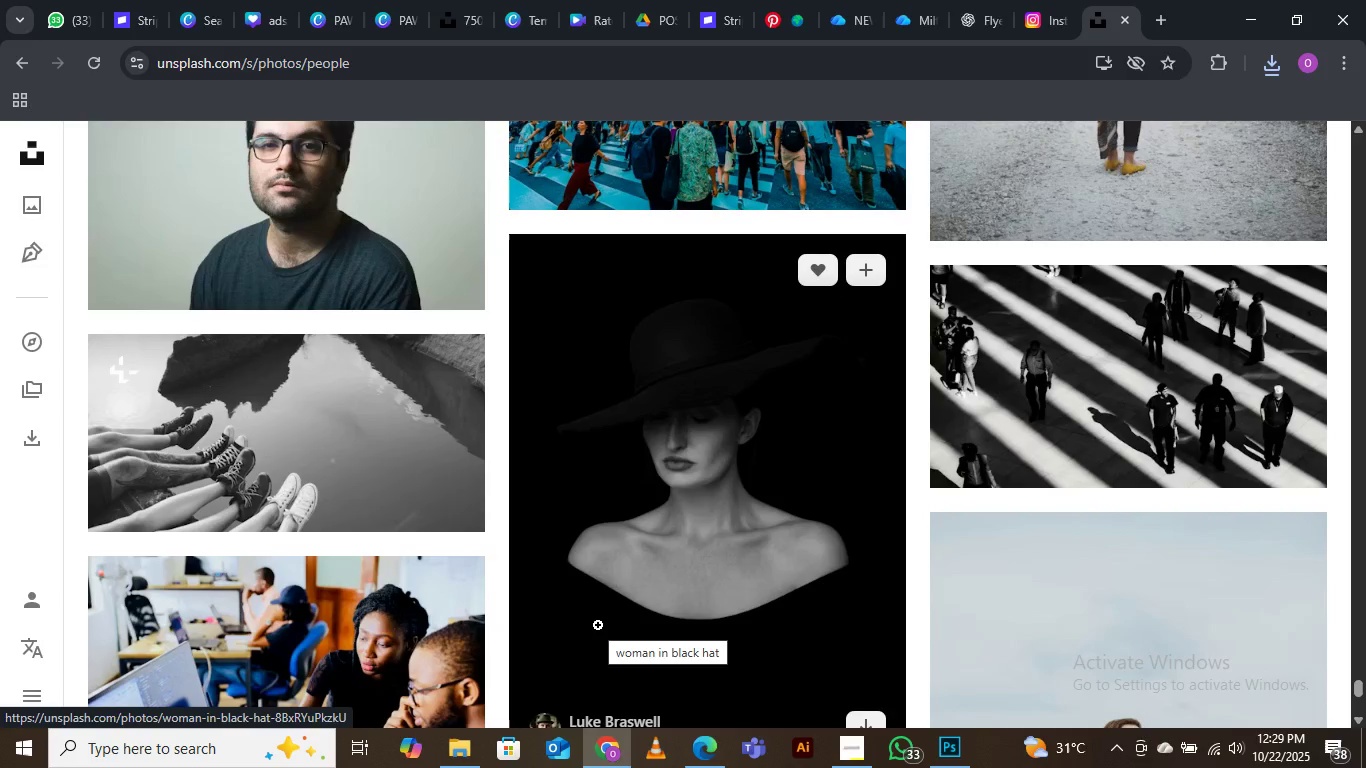 
scroll: coordinate [598, 625], scroll_direction: down, amount: 4.0
 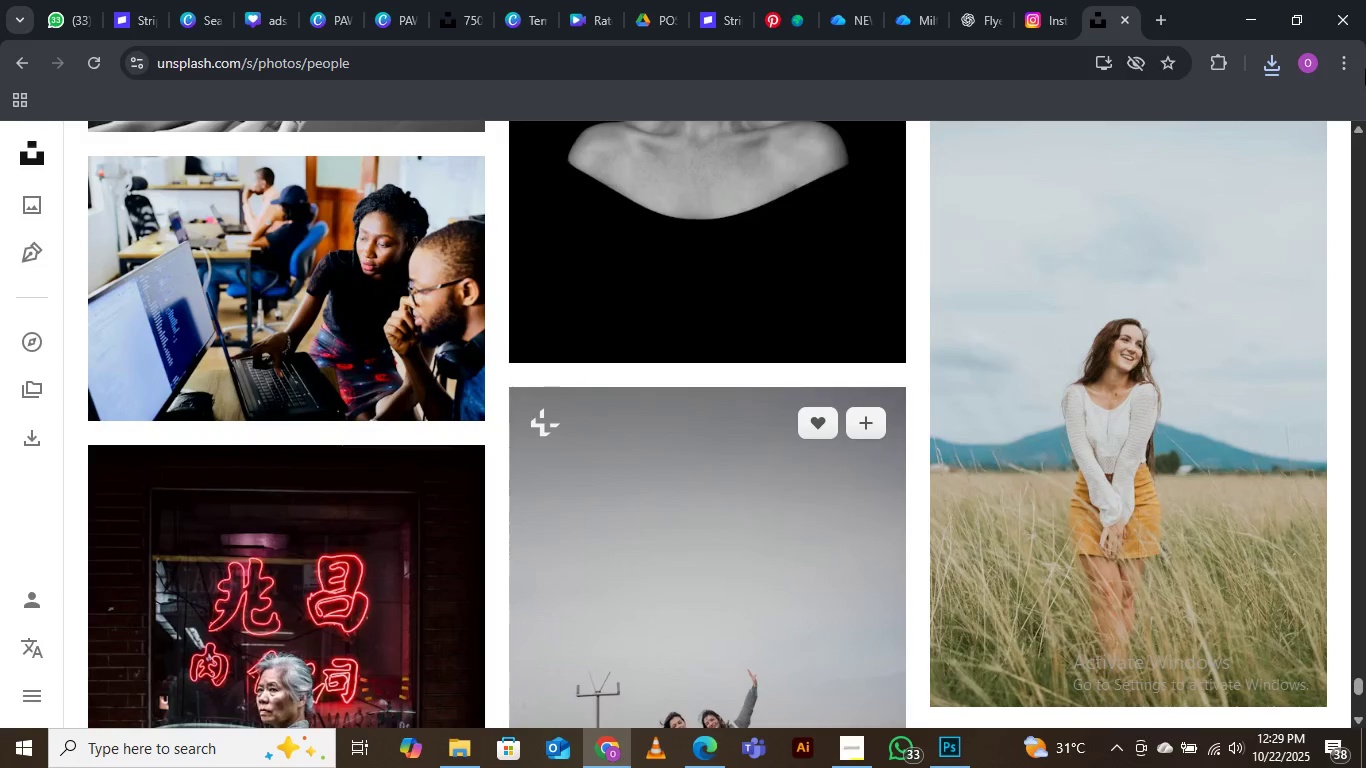 
wait(8.23)
 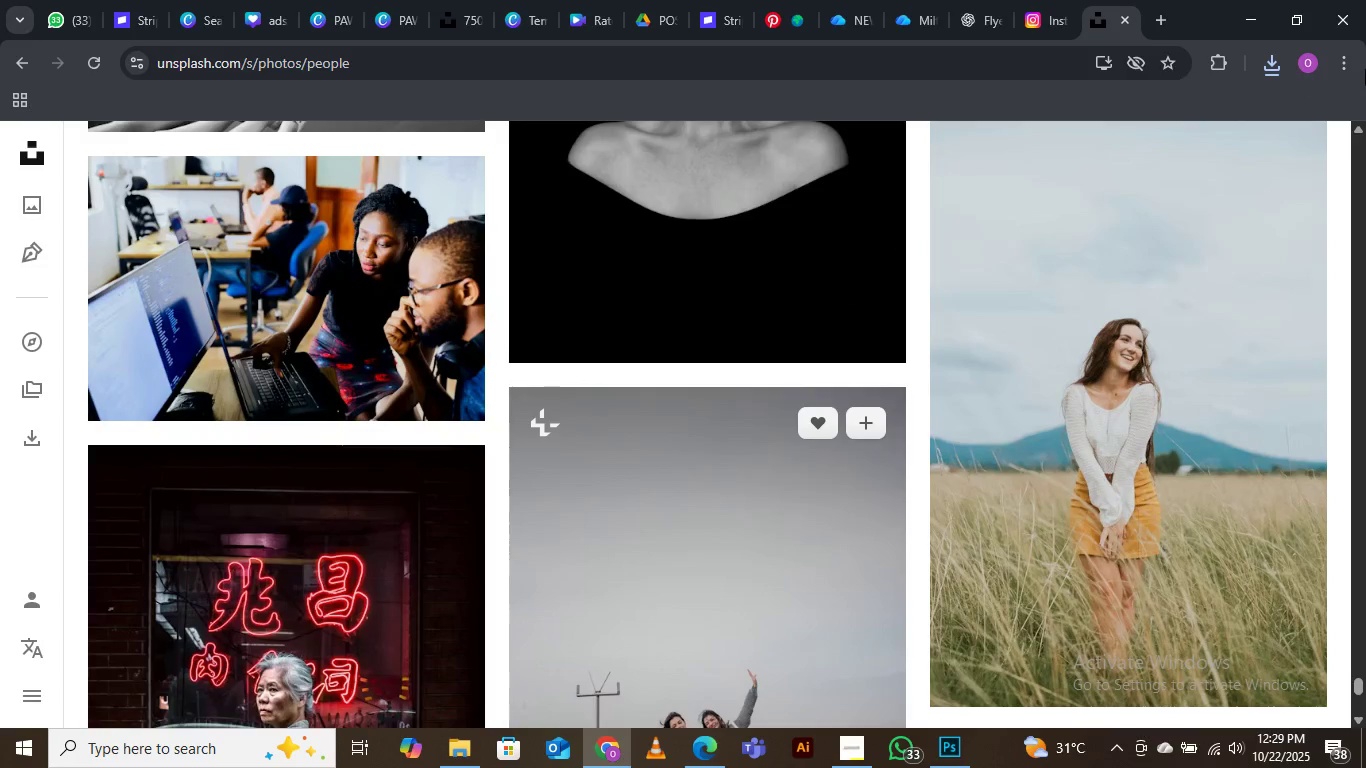 
scroll: coordinate [545, 301], scroll_direction: down, amount: 18.0
 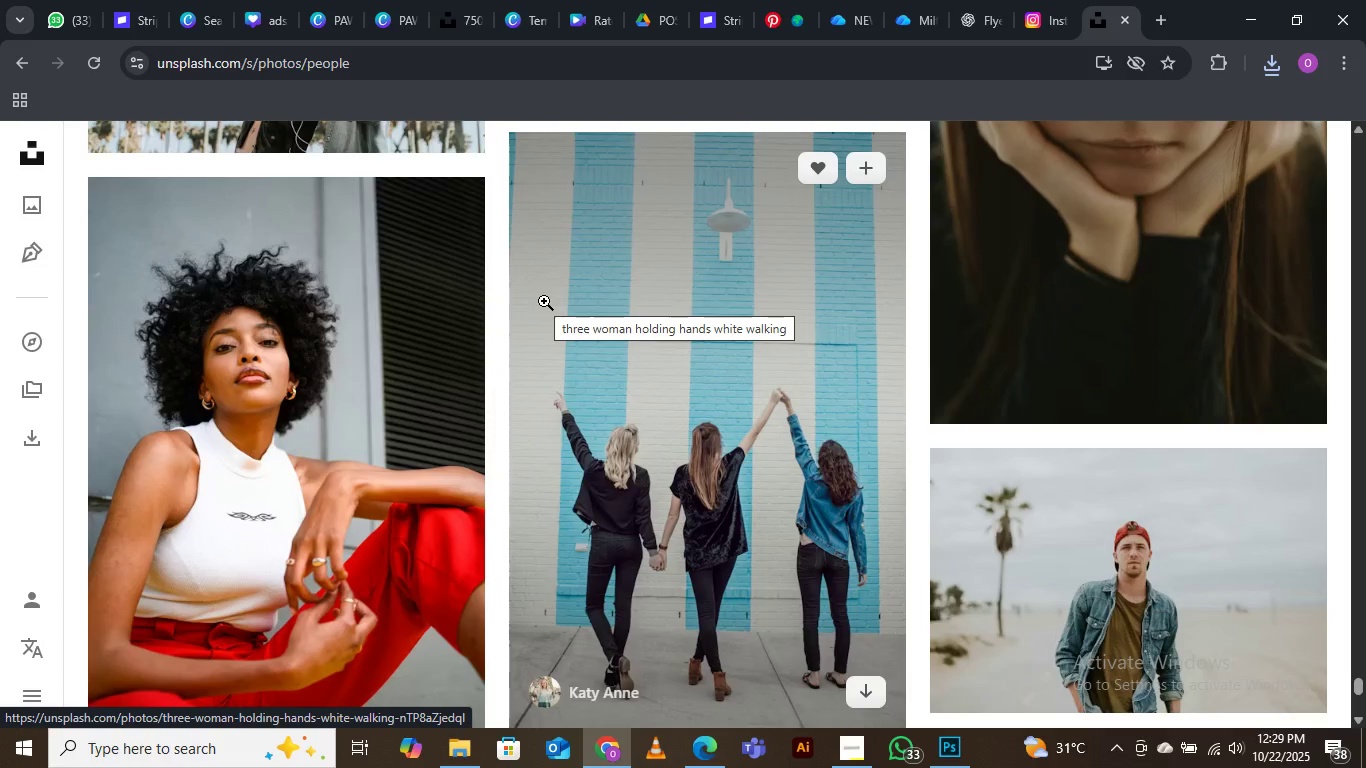 
scroll: coordinate [540, 299], scroll_direction: down, amount: 20.0
 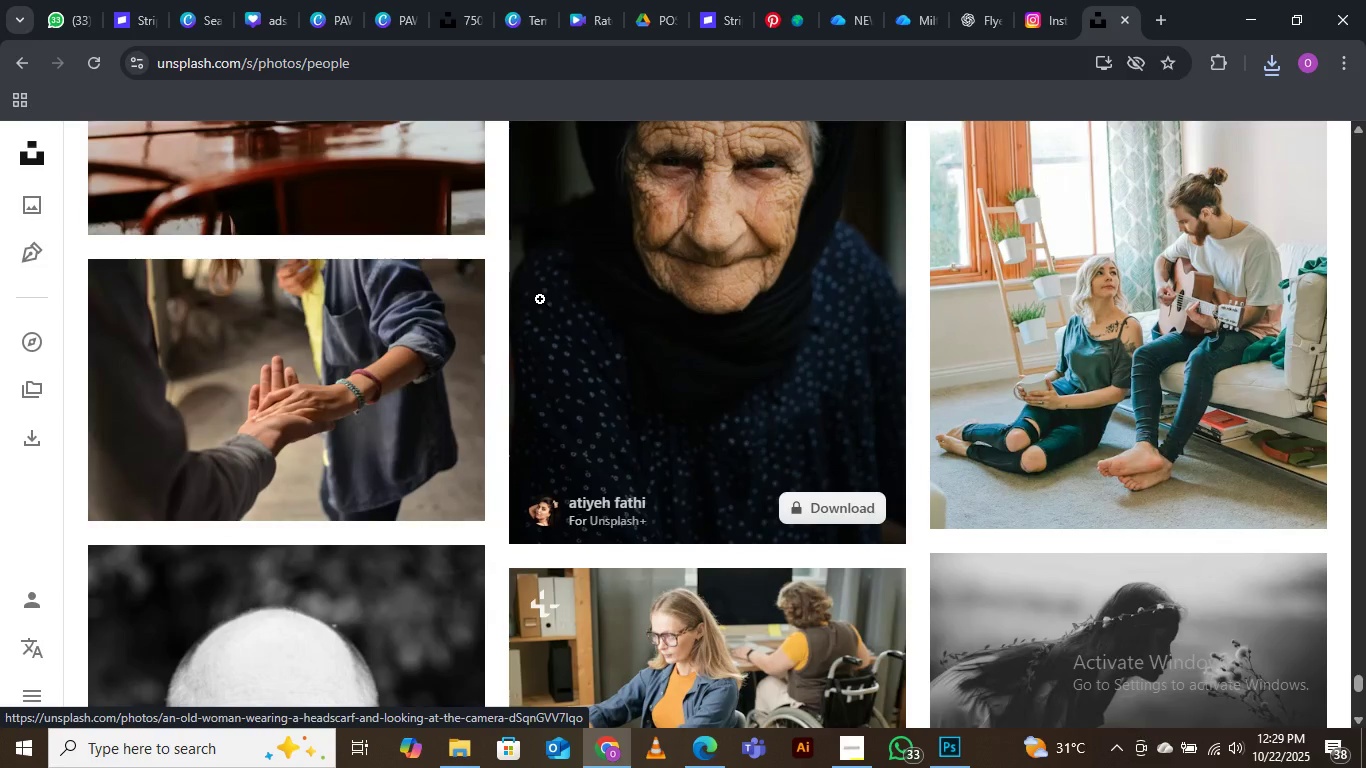 
scroll: coordinate [541, 306], scroll_direction: down, amount: 21.0
 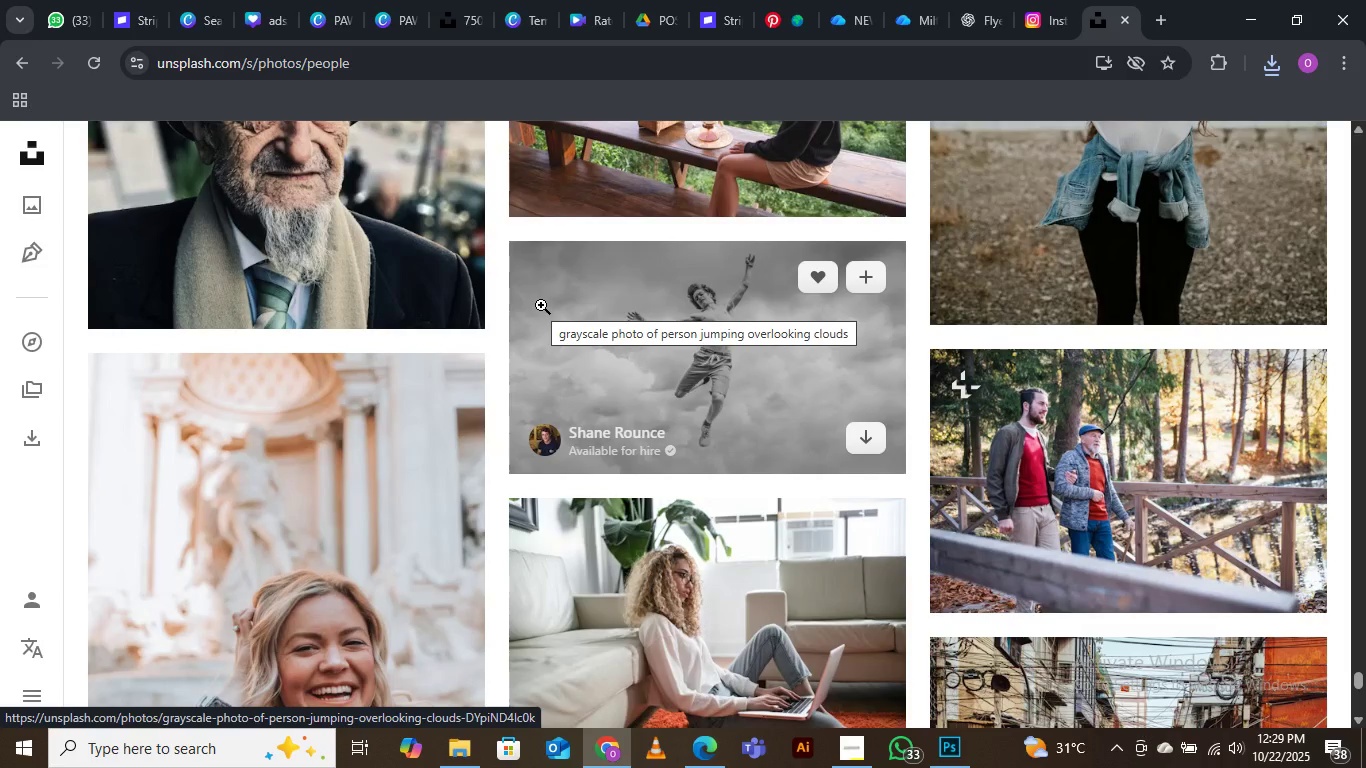 
scroll: coordinate [553, 321], scroll_direction: down, amount: 21.0
 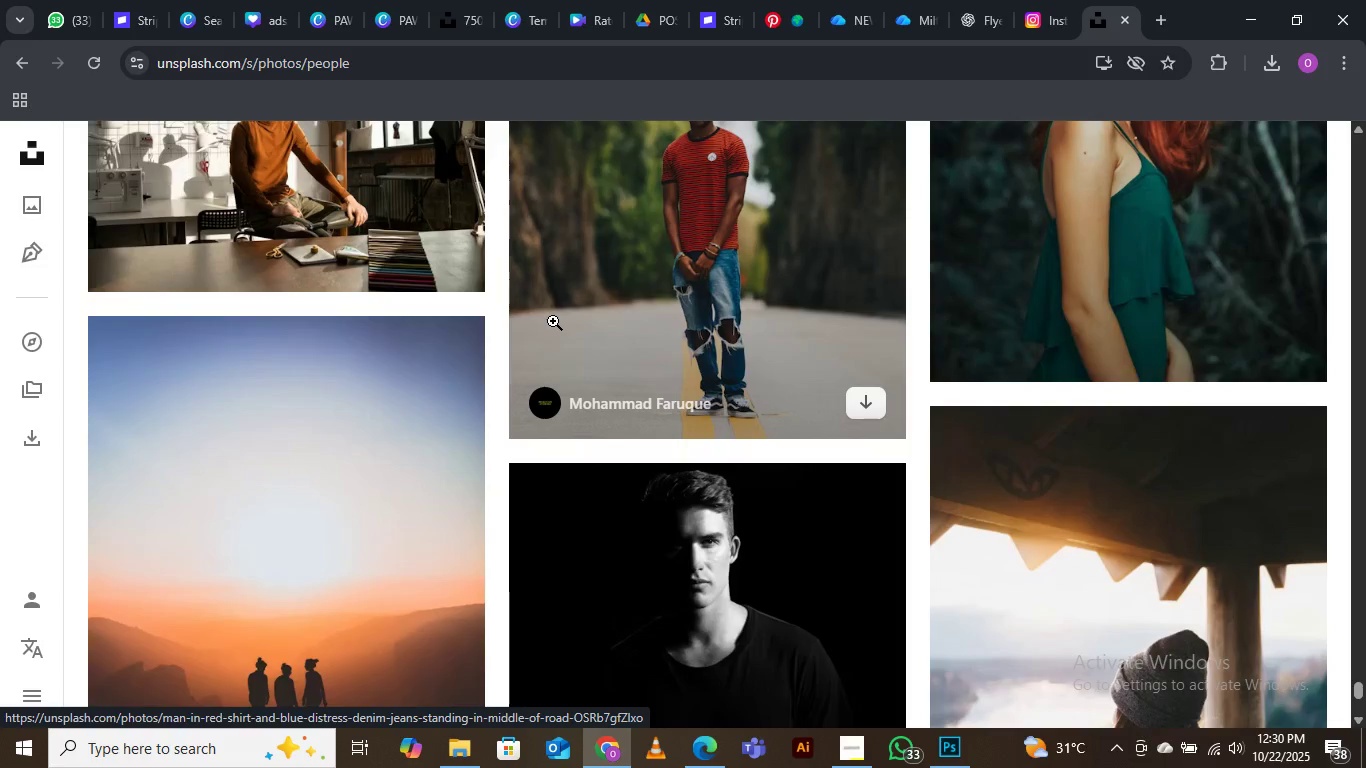 
scroll: coordinate [554, 318], scroll_direction: down, amount: 16.0
 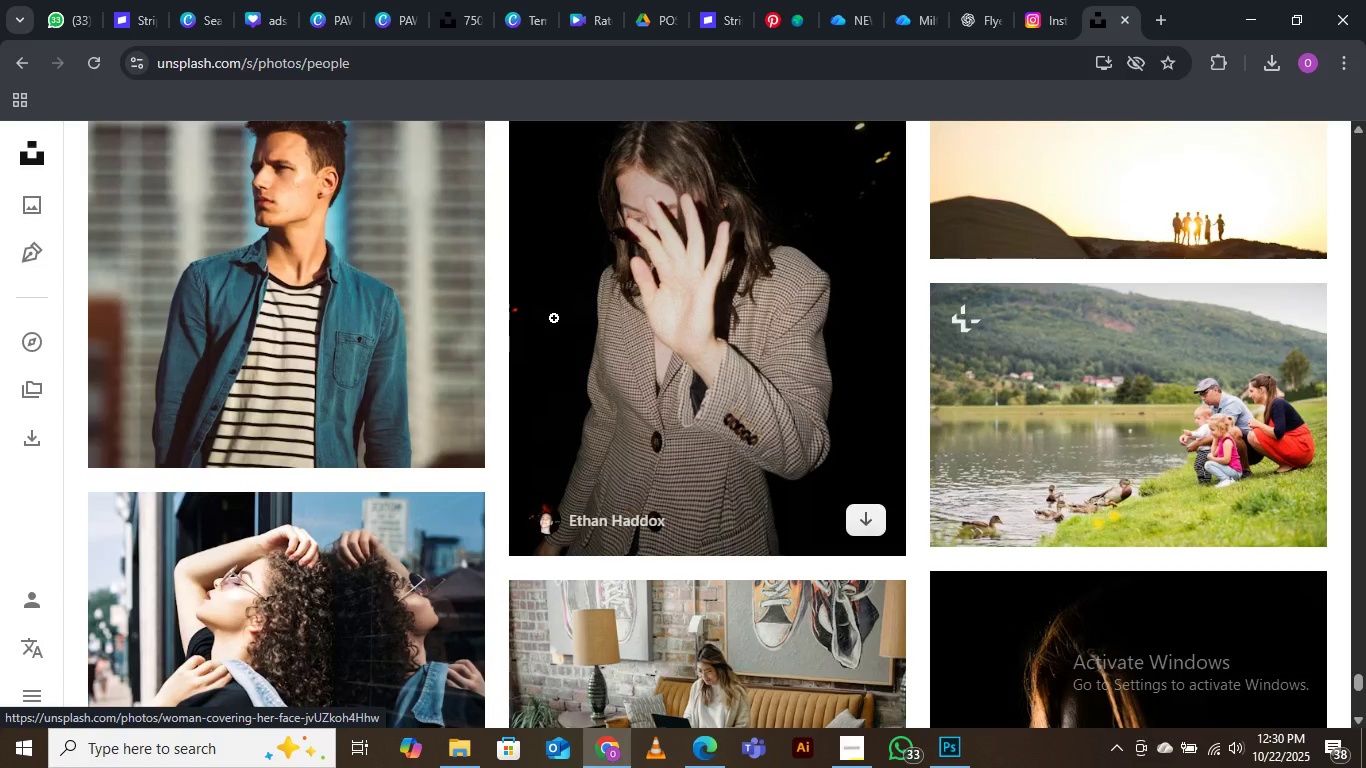 
scroll: coordinate [552, 319], scroll_direction: down, amount: 15.0
 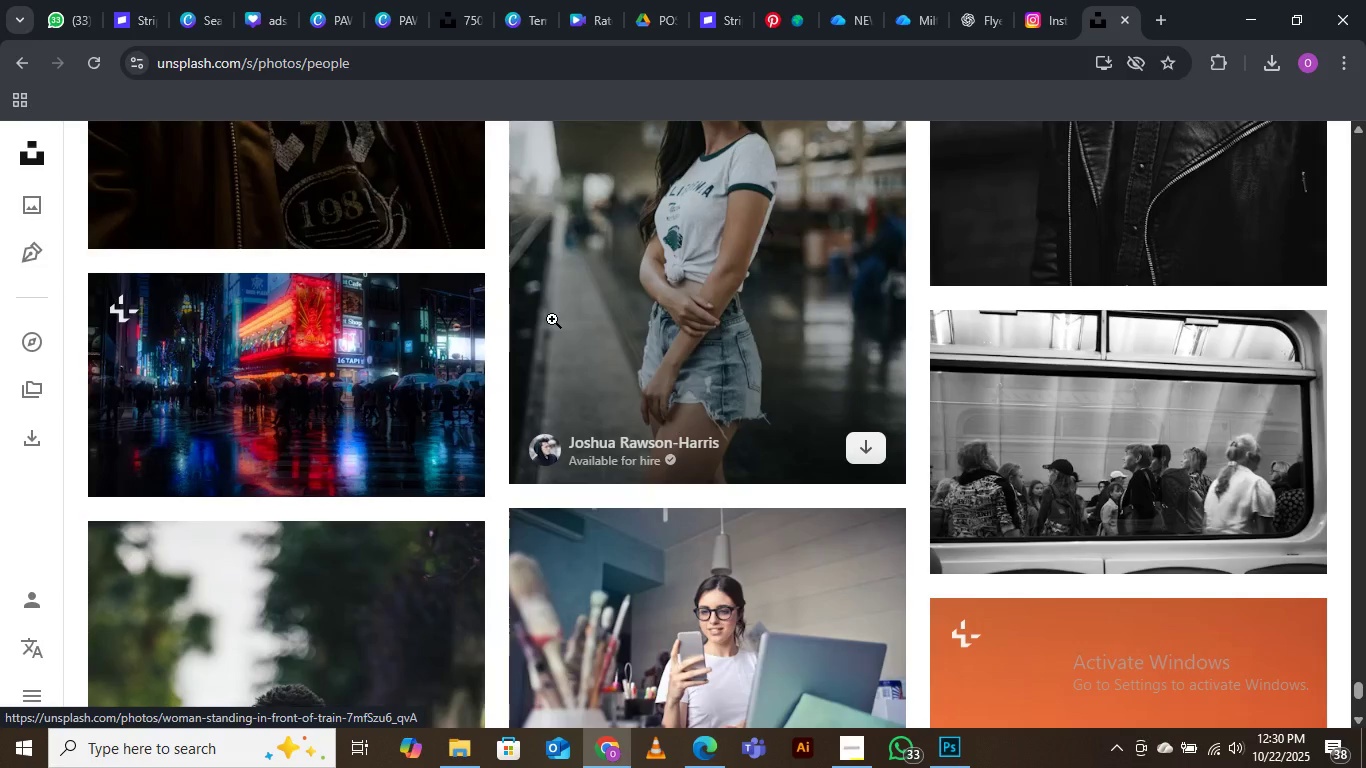 
scroll: coordinate [555, 324], scroll_direction: down, amount: 17.0
 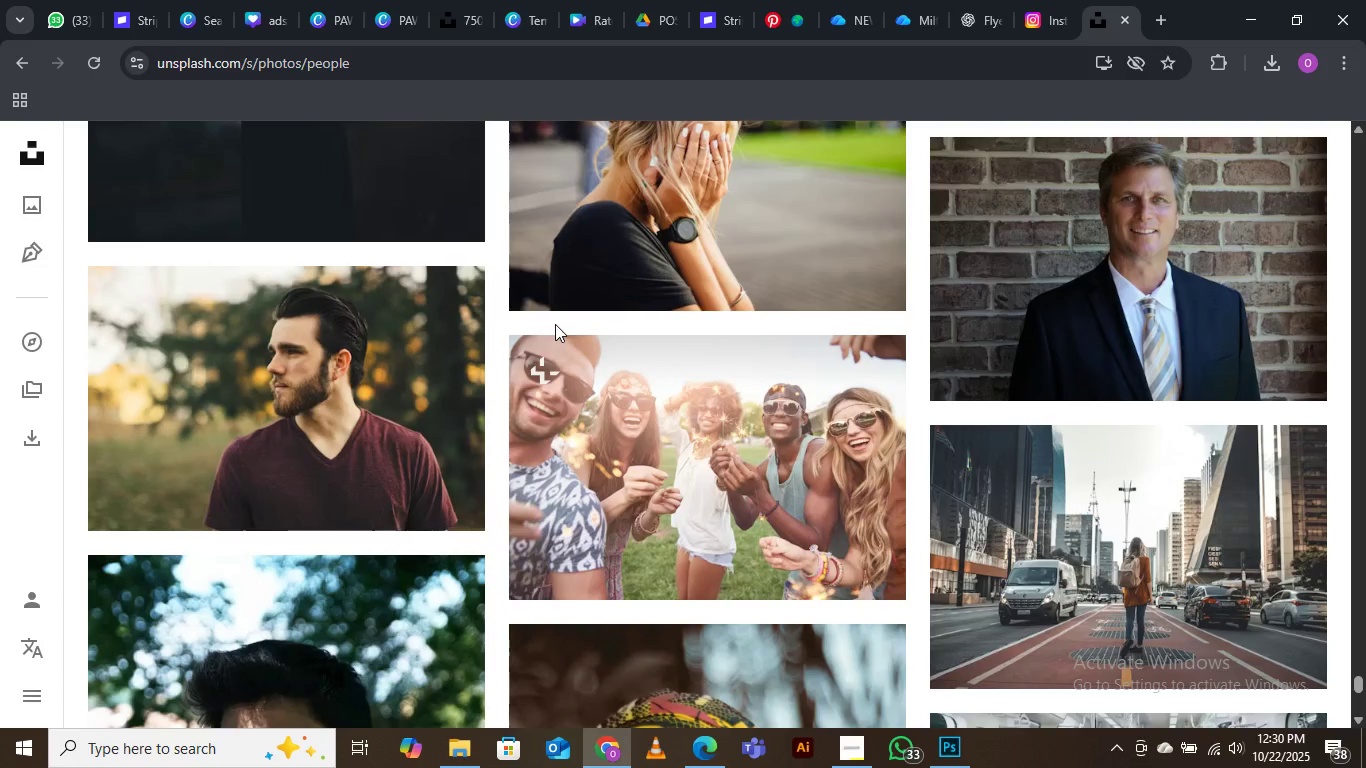 
scroll: coordinate [554, 320], scroll_direction: down, amount: 22.0
 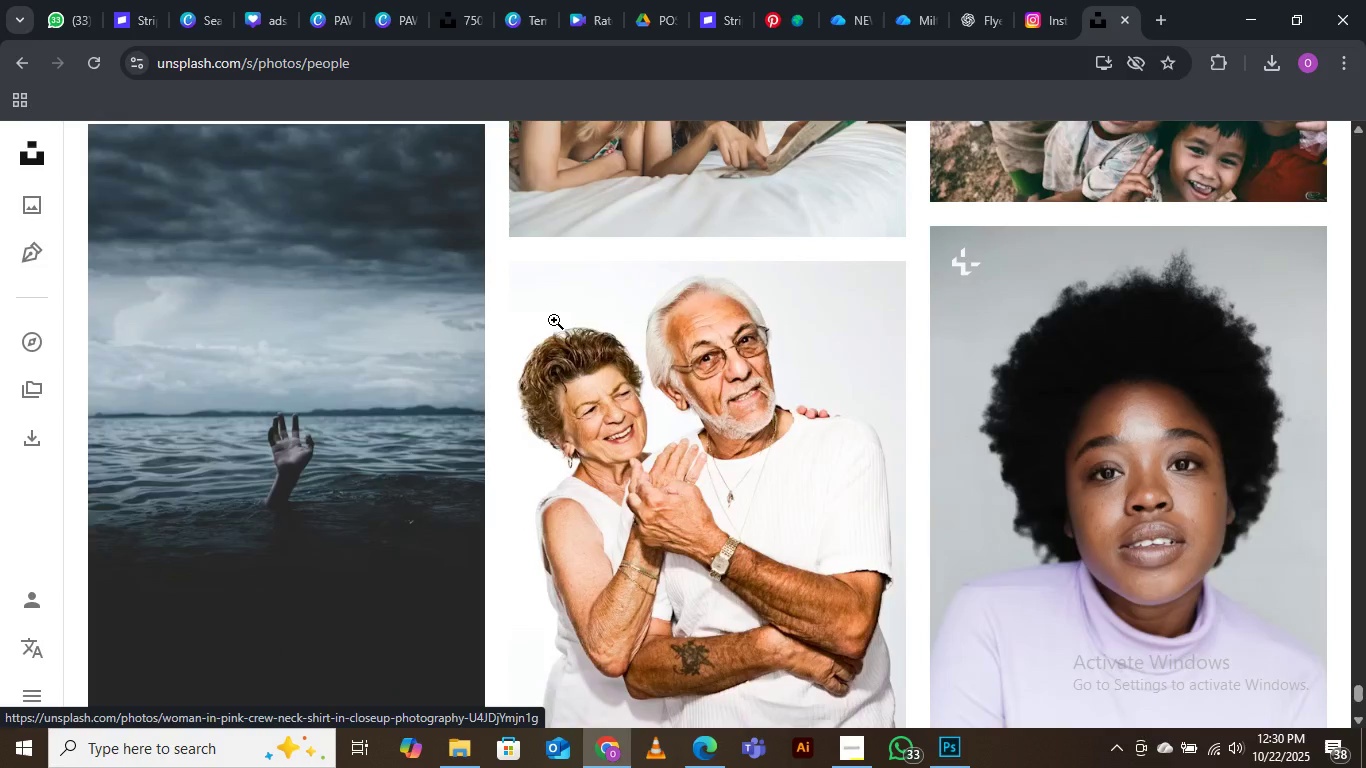 
scroll: coordinate [548, 315], scroll_direction: down, amount: 20.0
 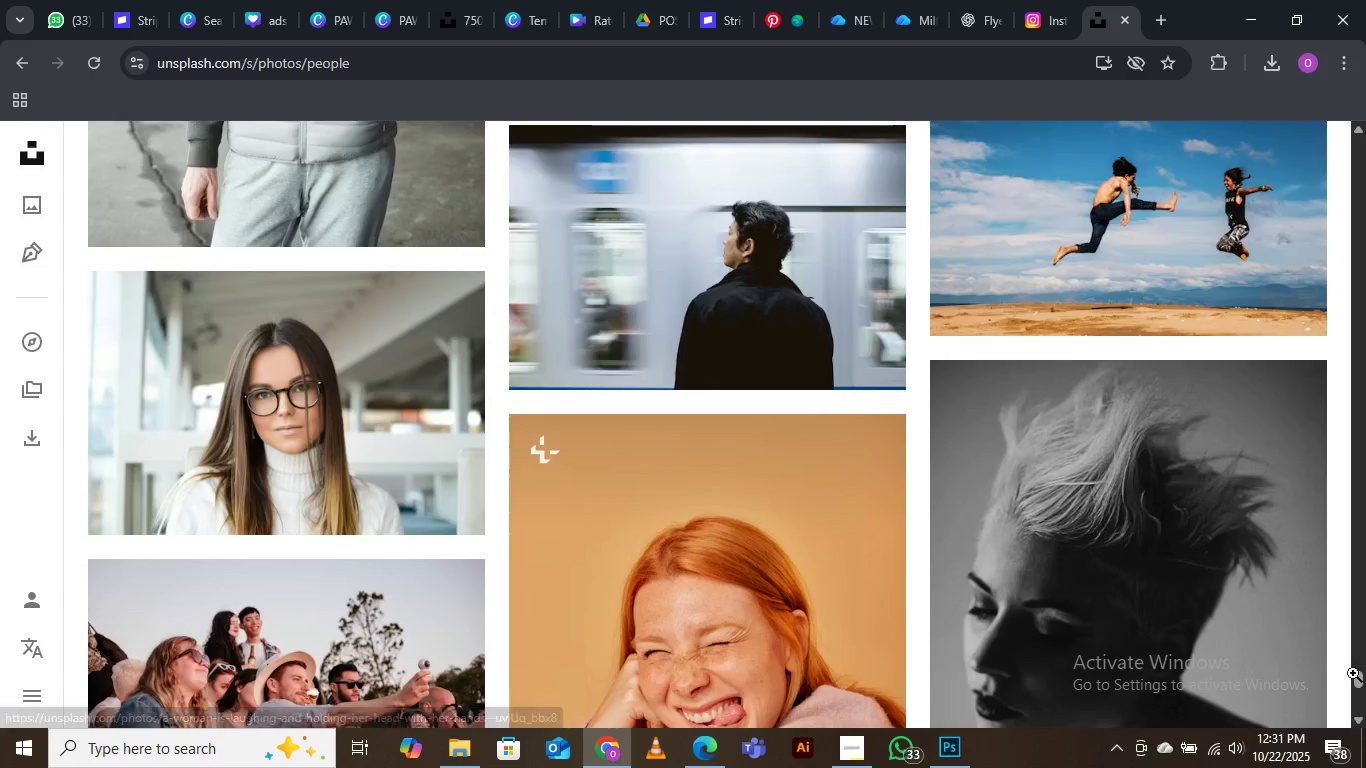 
wait(6.84)
 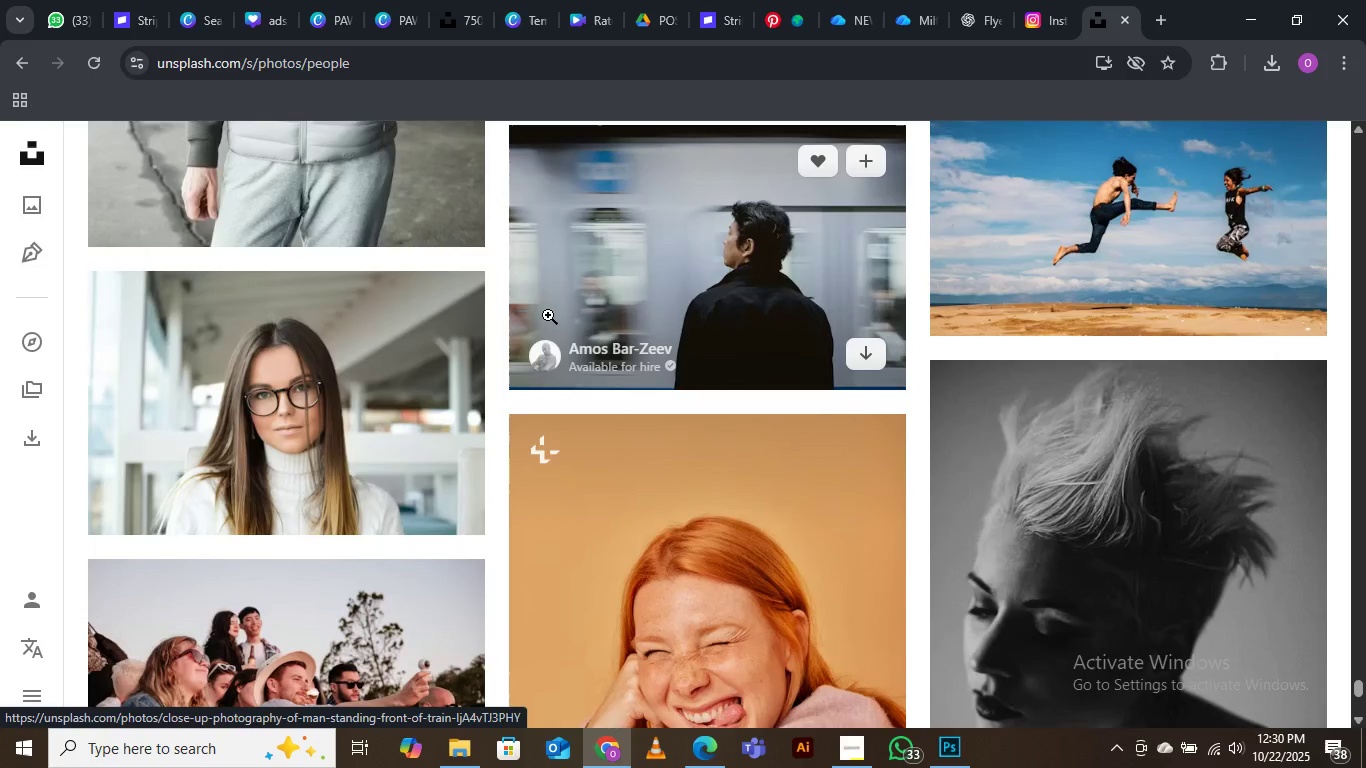 
left_click_drag(start_coordinate=[1359, 676], to_coordinate=[1364, 131])
 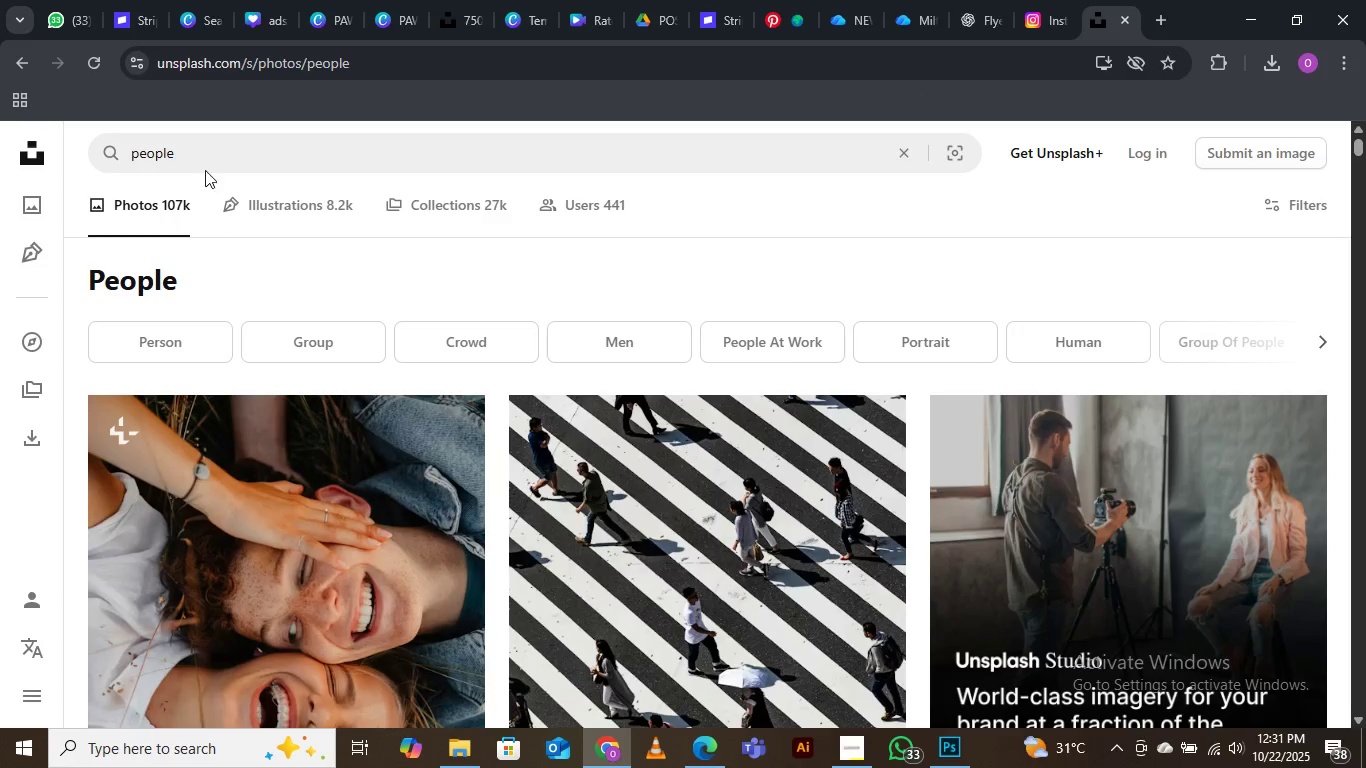 
left_click_drag(start_coordinate=[205, 151], to_coordinate=[127, 154])
 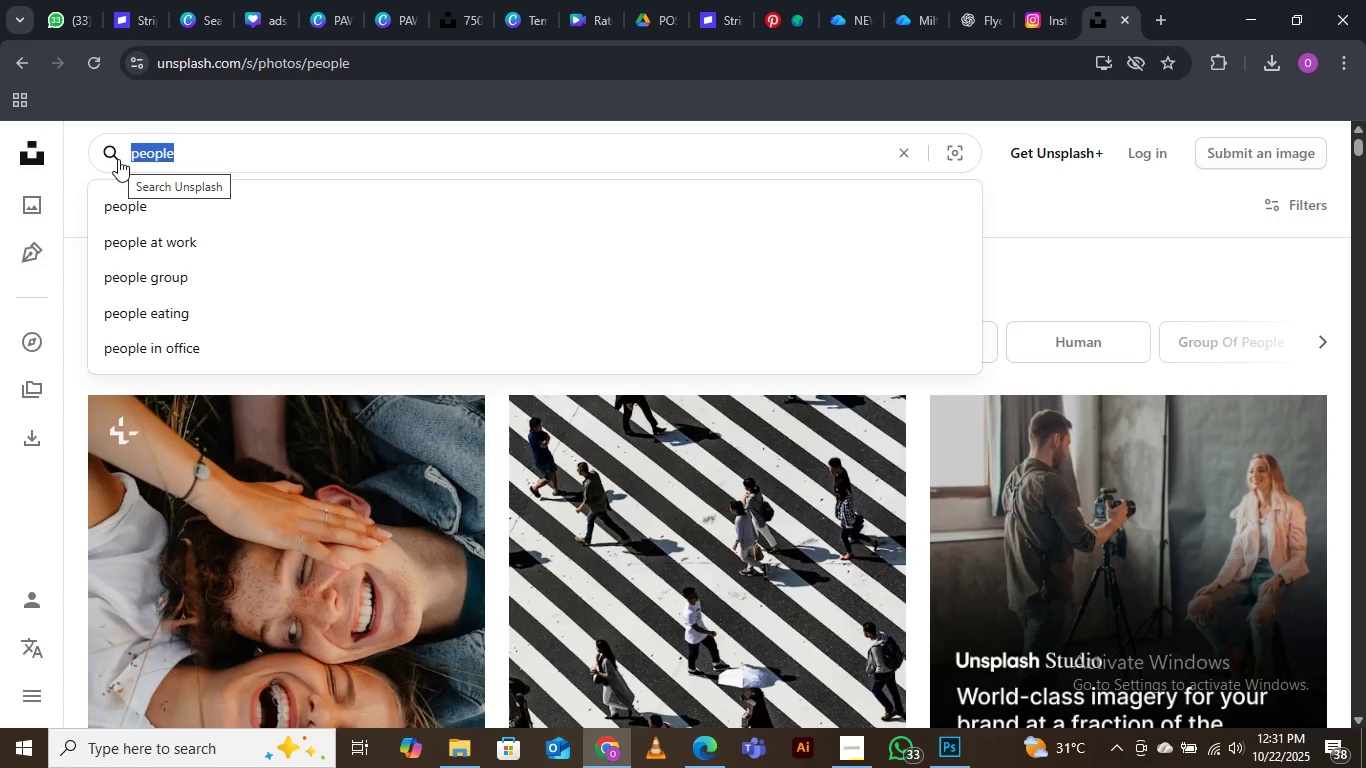 
type(product with plain background)
 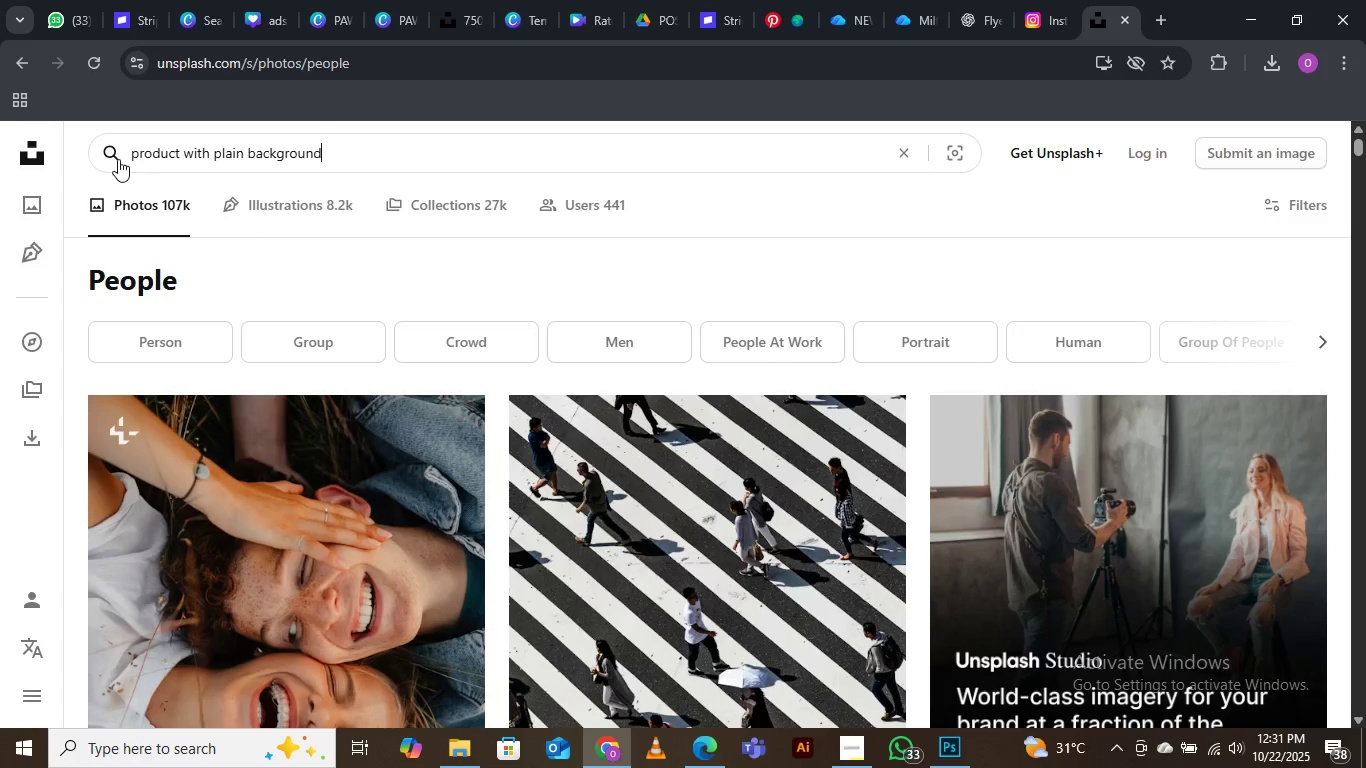 
key(Enter)
 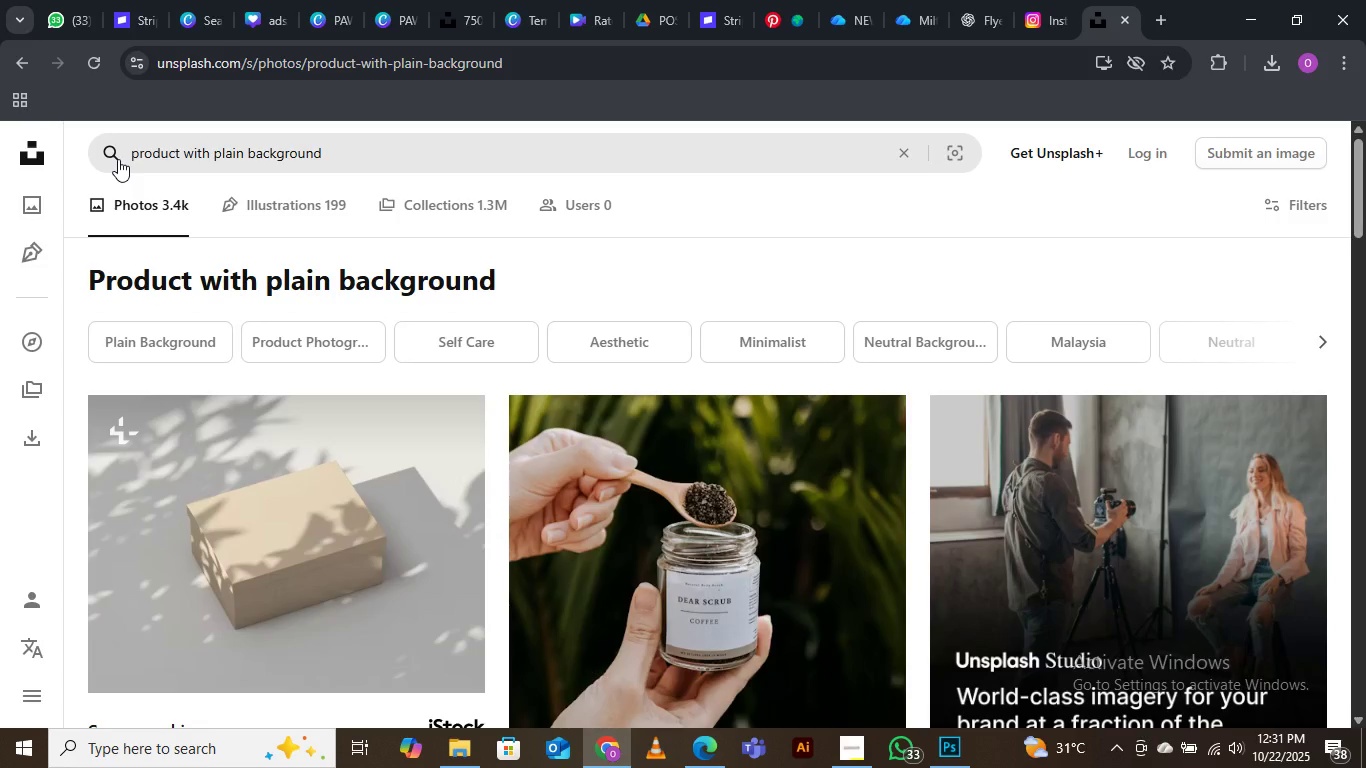 
wait(12.92)
 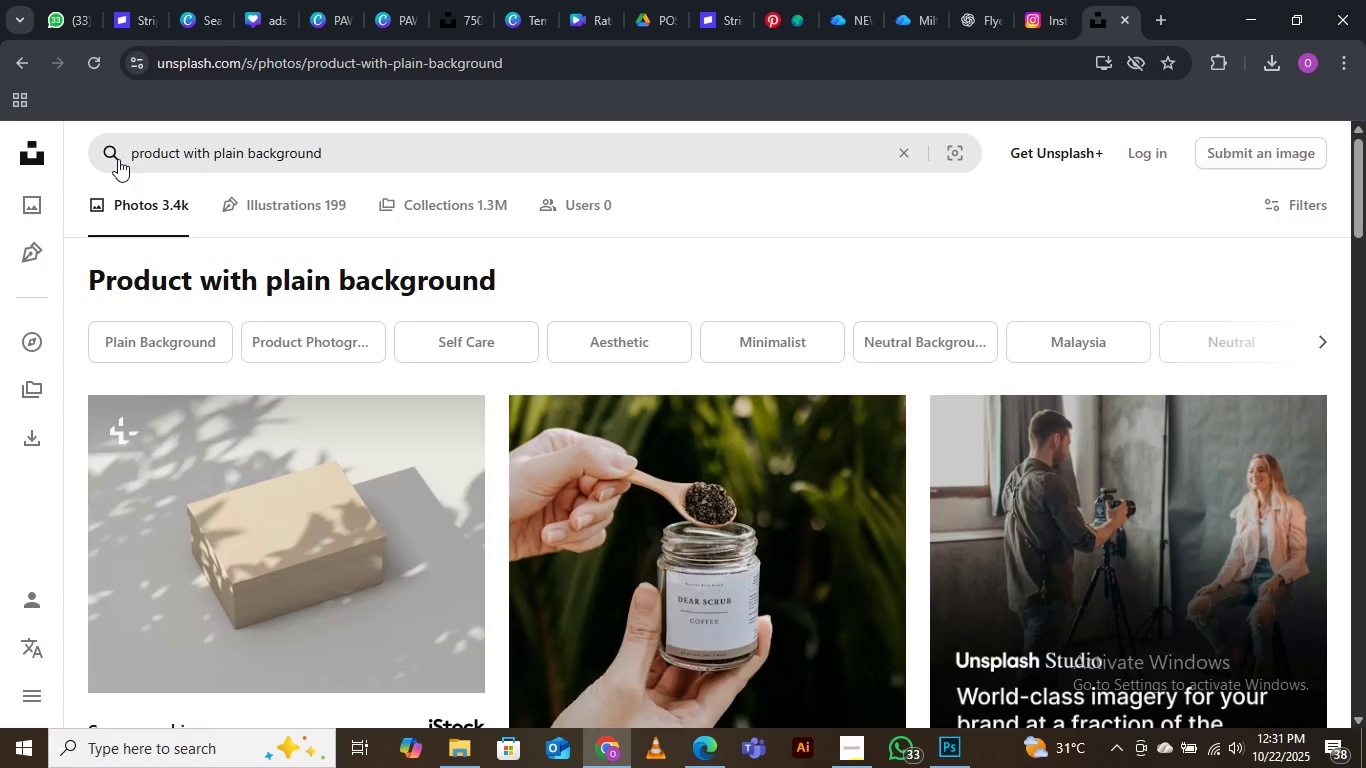 
scroll: coordinate [1212, 225], scroll_direction: down, amount: 3.0
 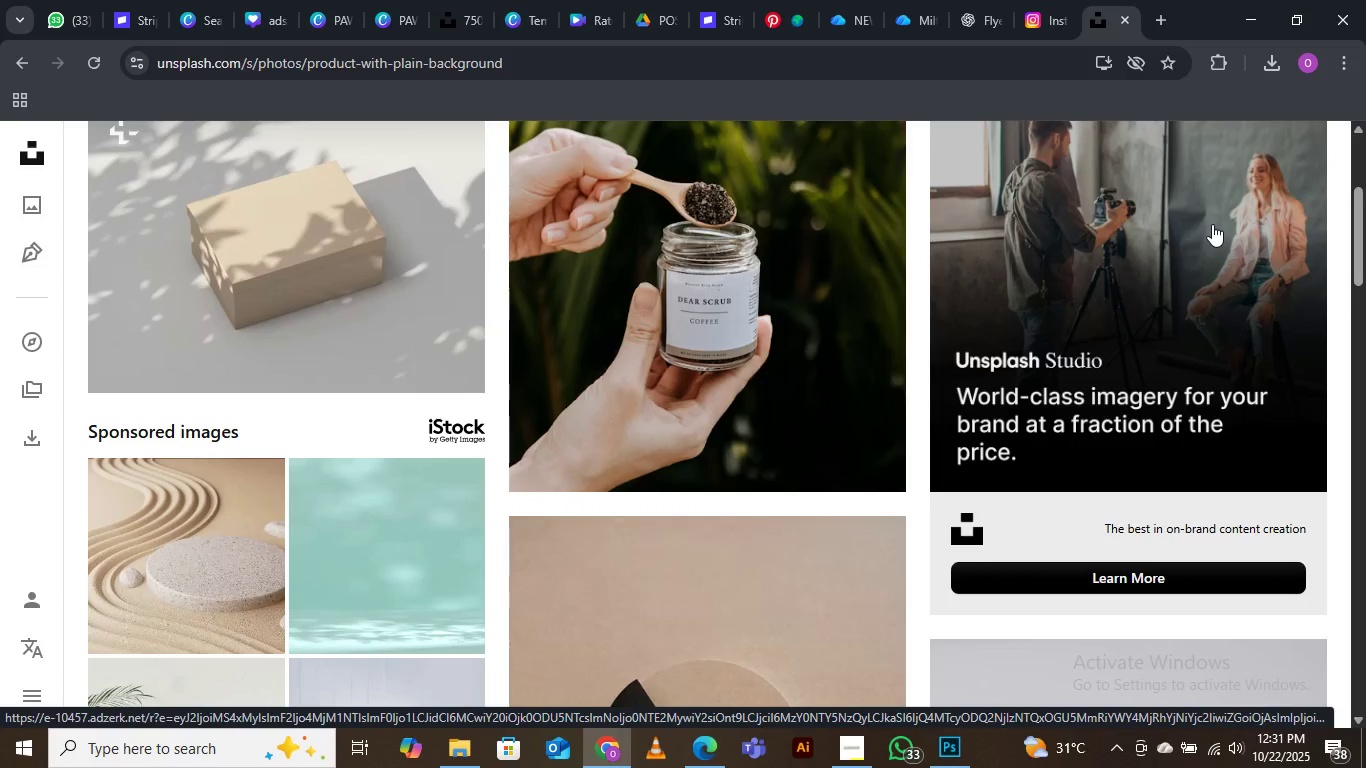 
wait(8.48)
 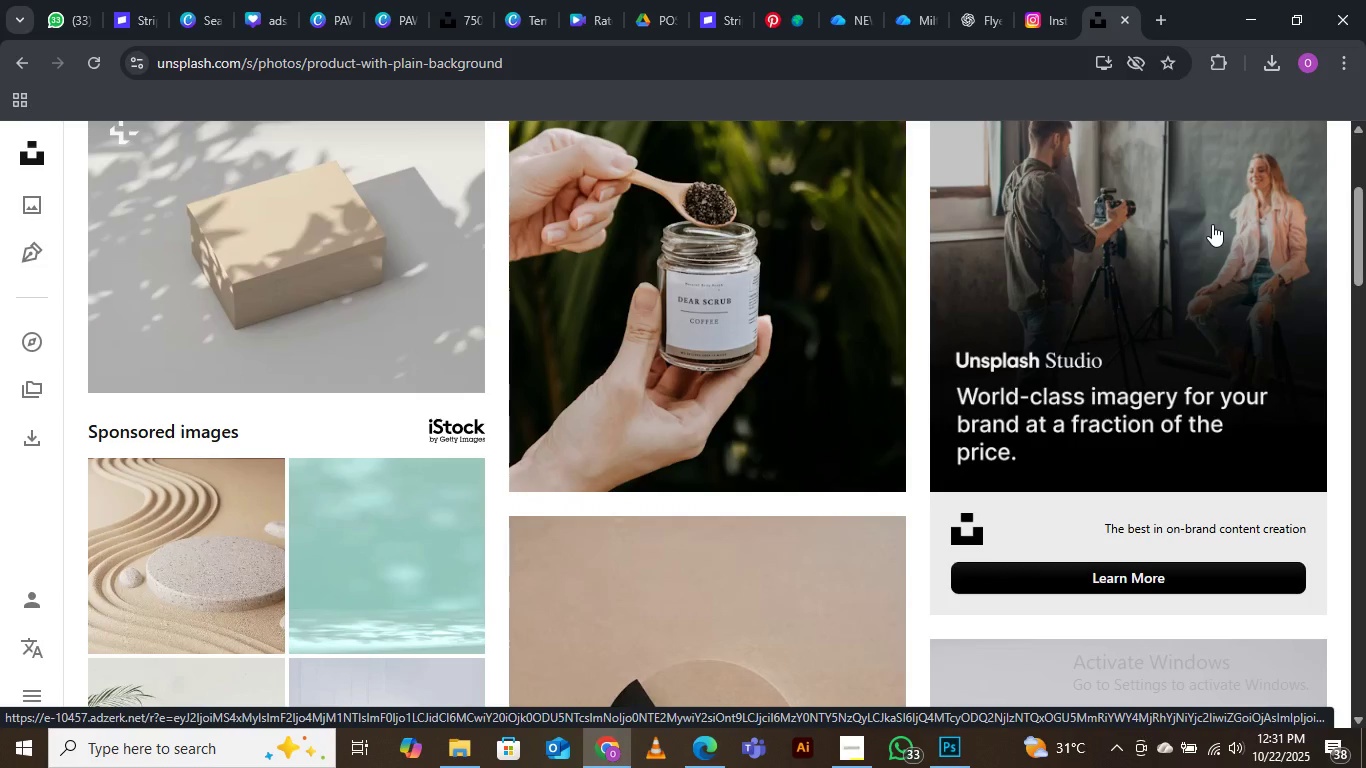 
scroll: coordinate [312, 456], scroll_direction: down, amount: 18.0
 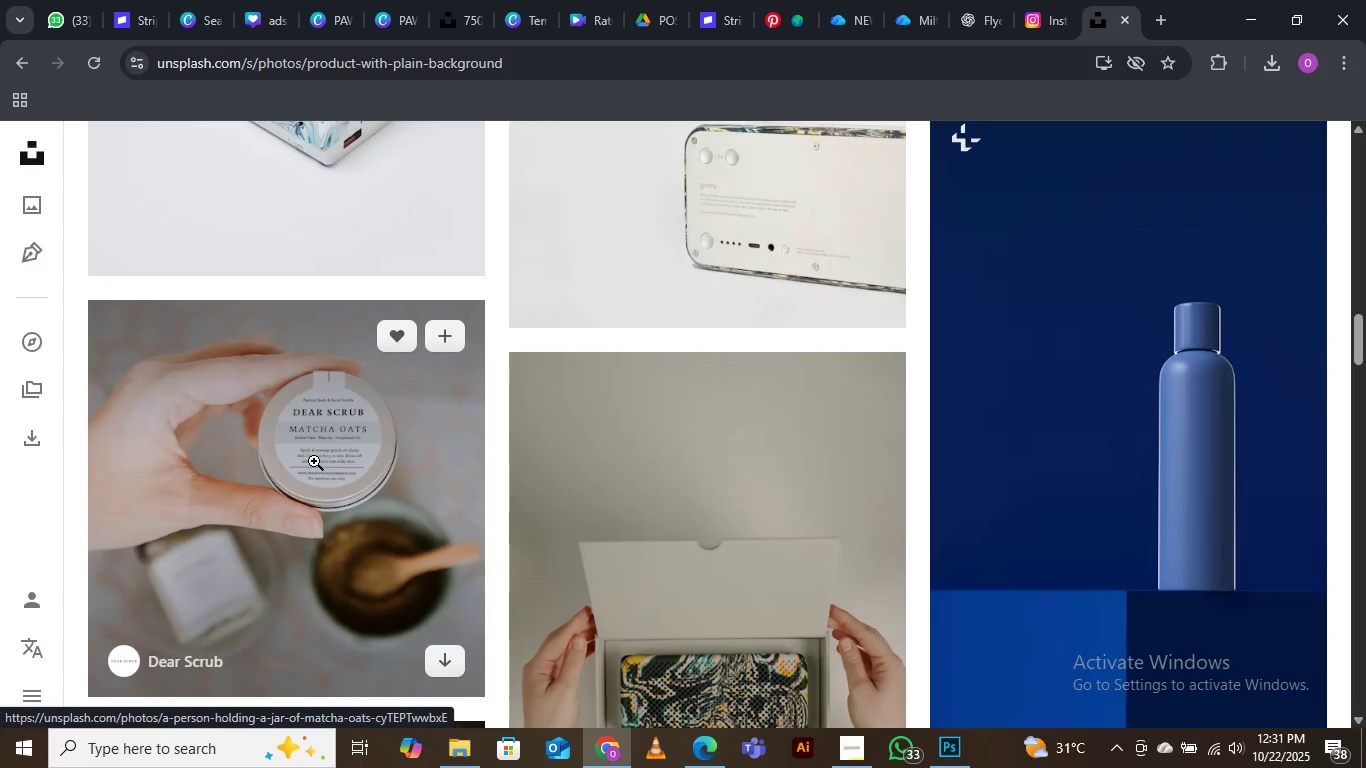 
scroll: coordinate [314, 461], scroll_direction: down, amount: 22.0
 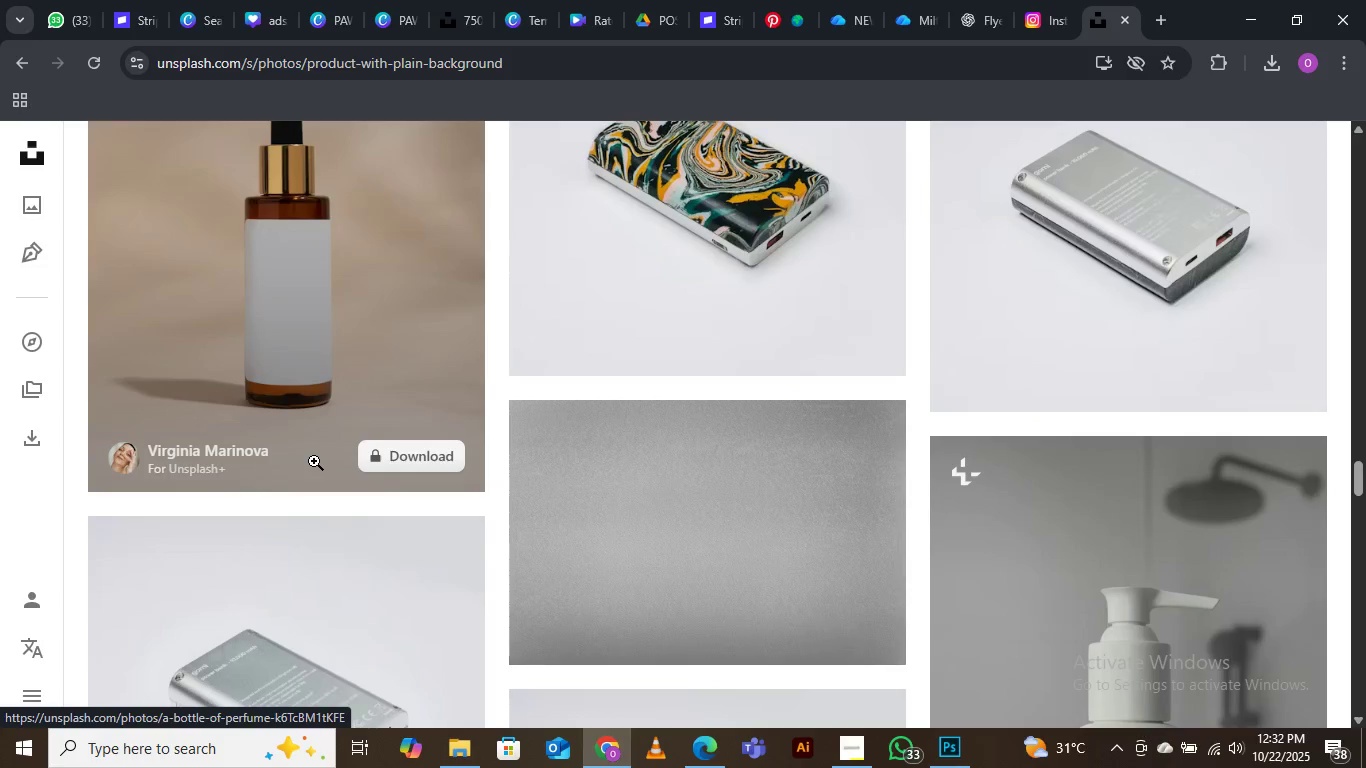 
scroll: coordinate [455, 487], scroll_direction: down, amount: 23.0
 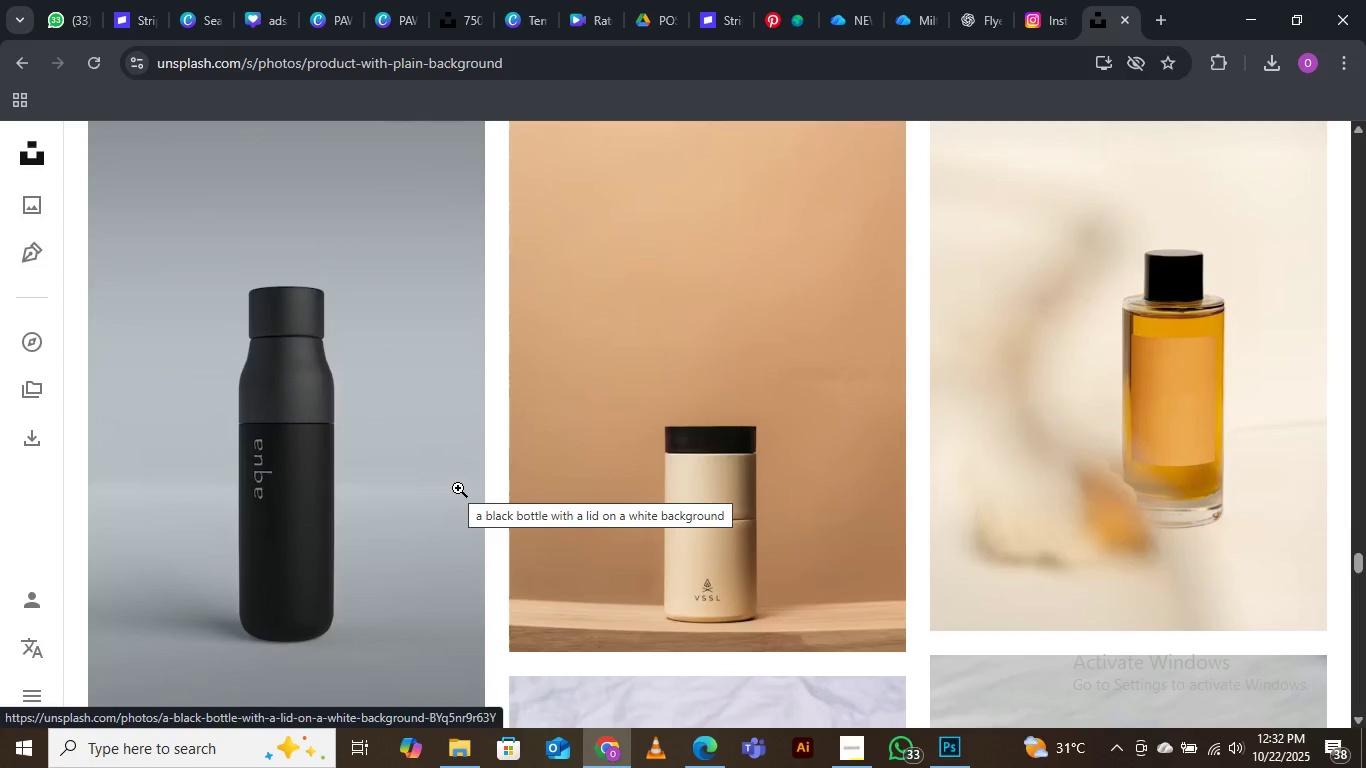 
scroll: coordinate [462, 502], scroll_direction: down, amount: 18.0
 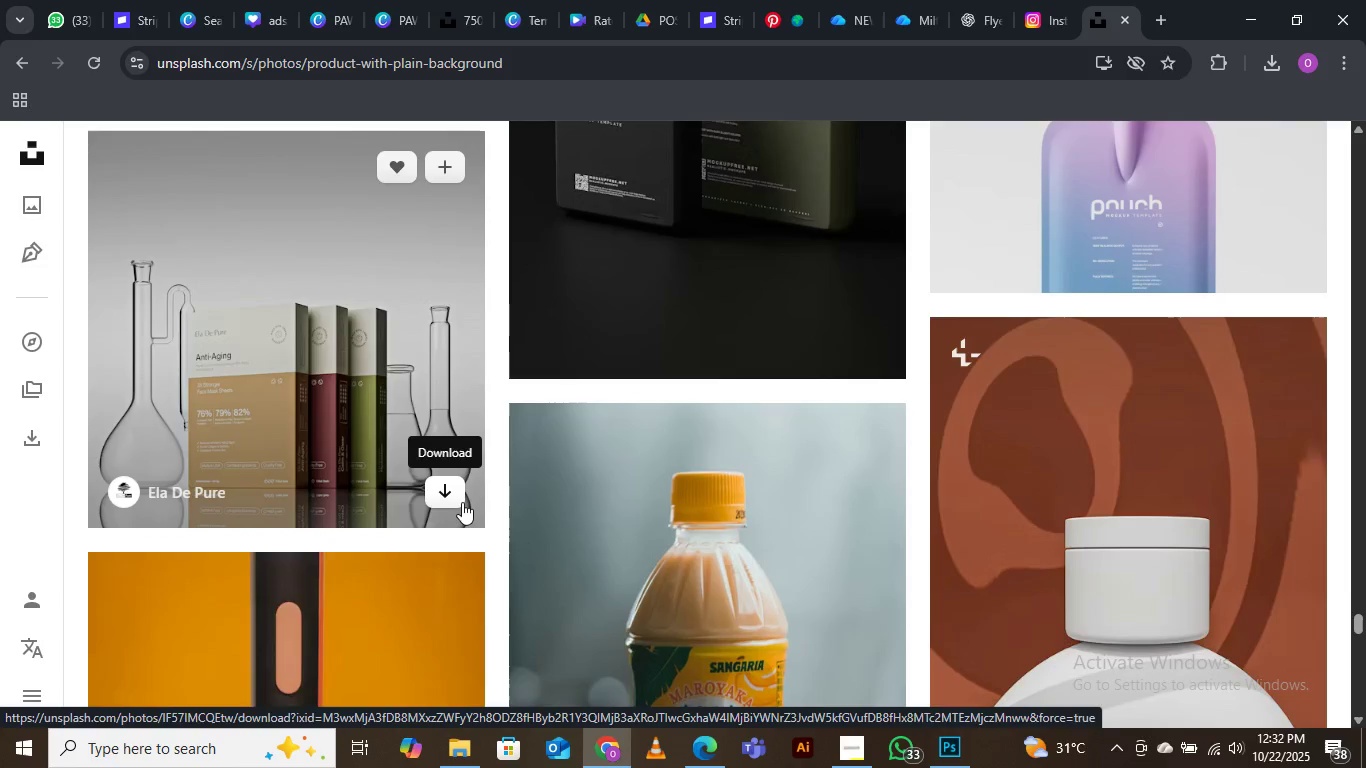 
scroll: coordinate [465, 507], scroll_direction: down, amount: 16.0
 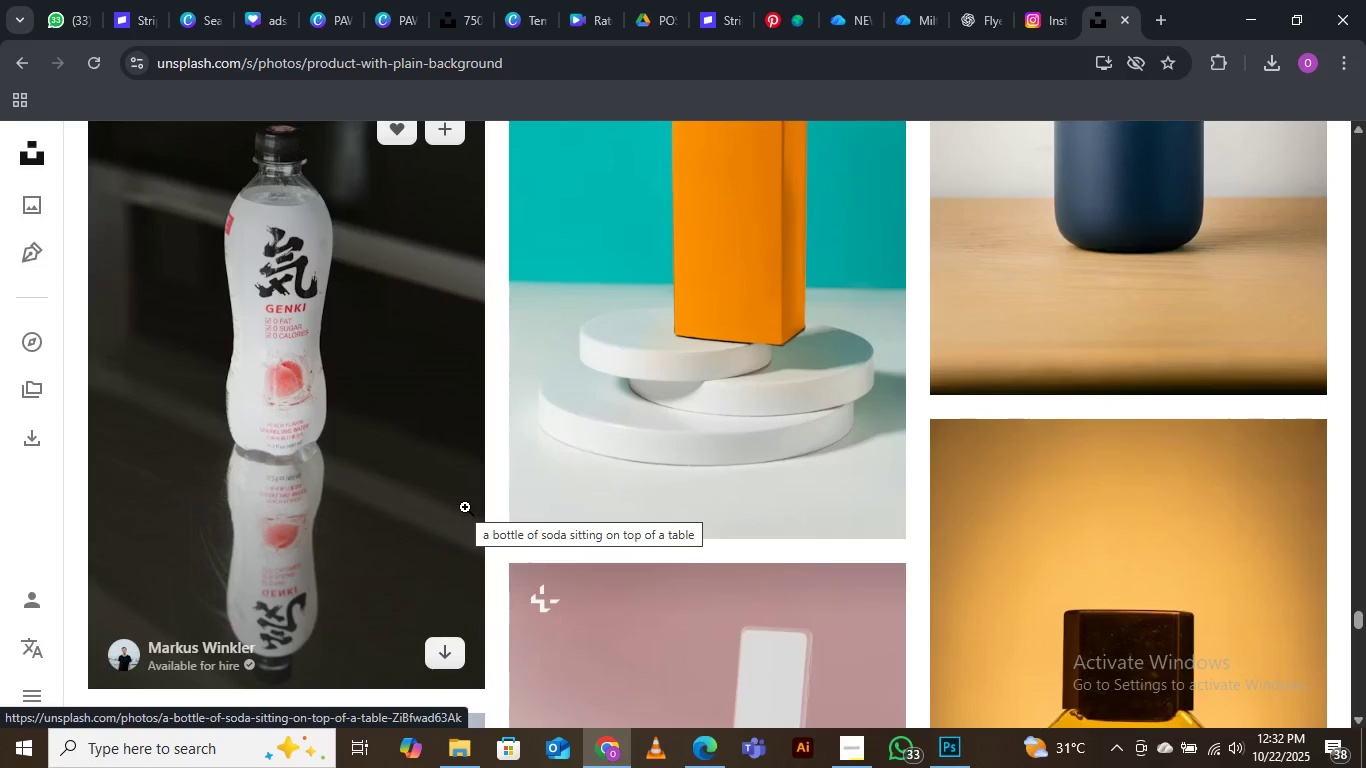 
scroll: coordinate [465, 511], scroll_direction: down, amount: 19.0
 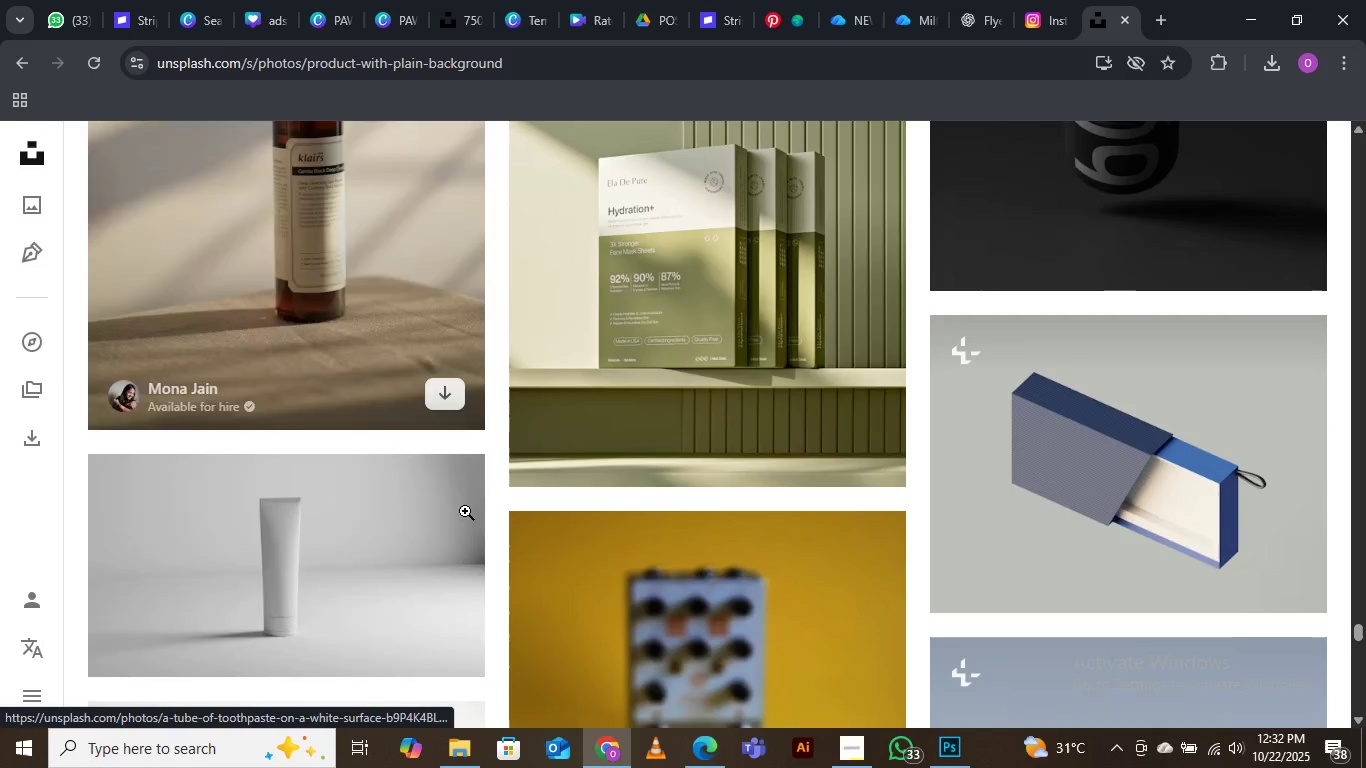 
scroll: coordinate [465, 511], scroll_direction: down, amount: 4.0
 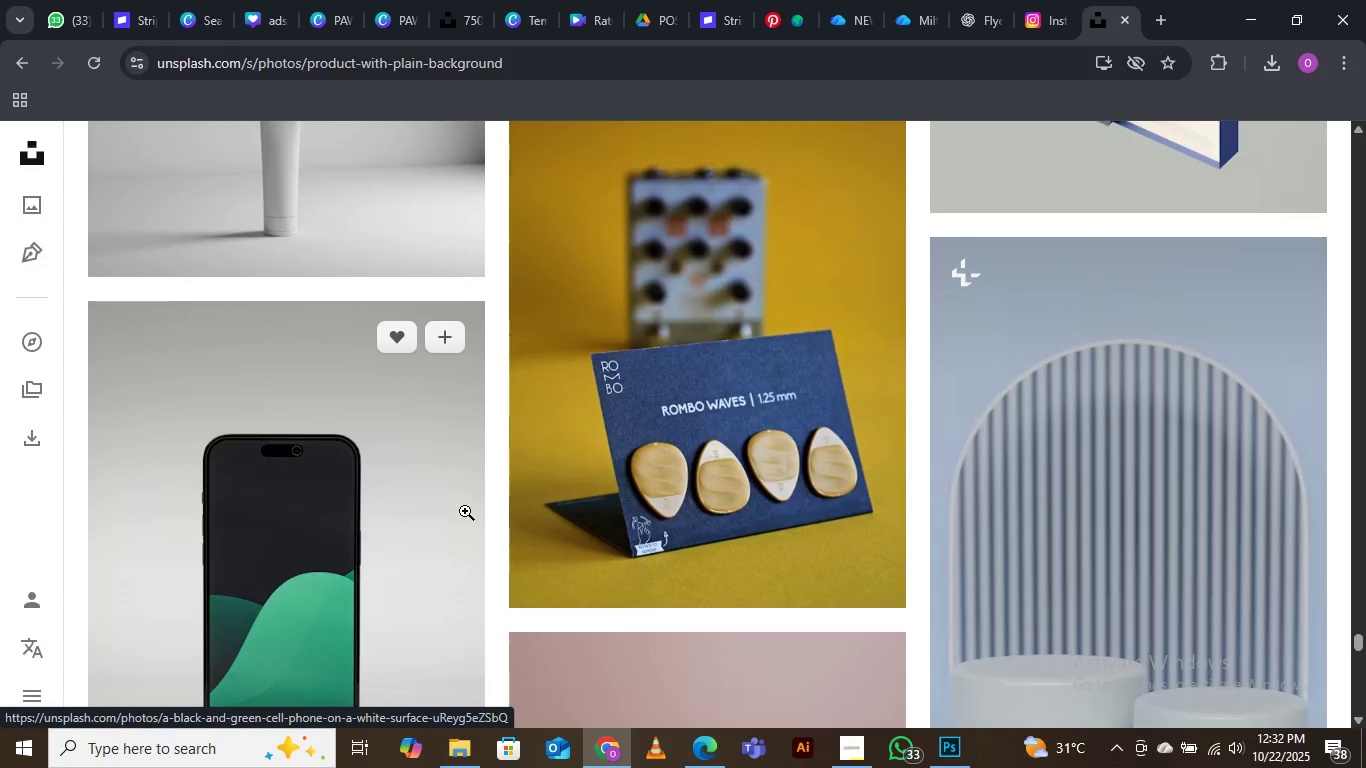 
scroll: coordinate [465, 511], scroll_direction: up, amount: 4.0
 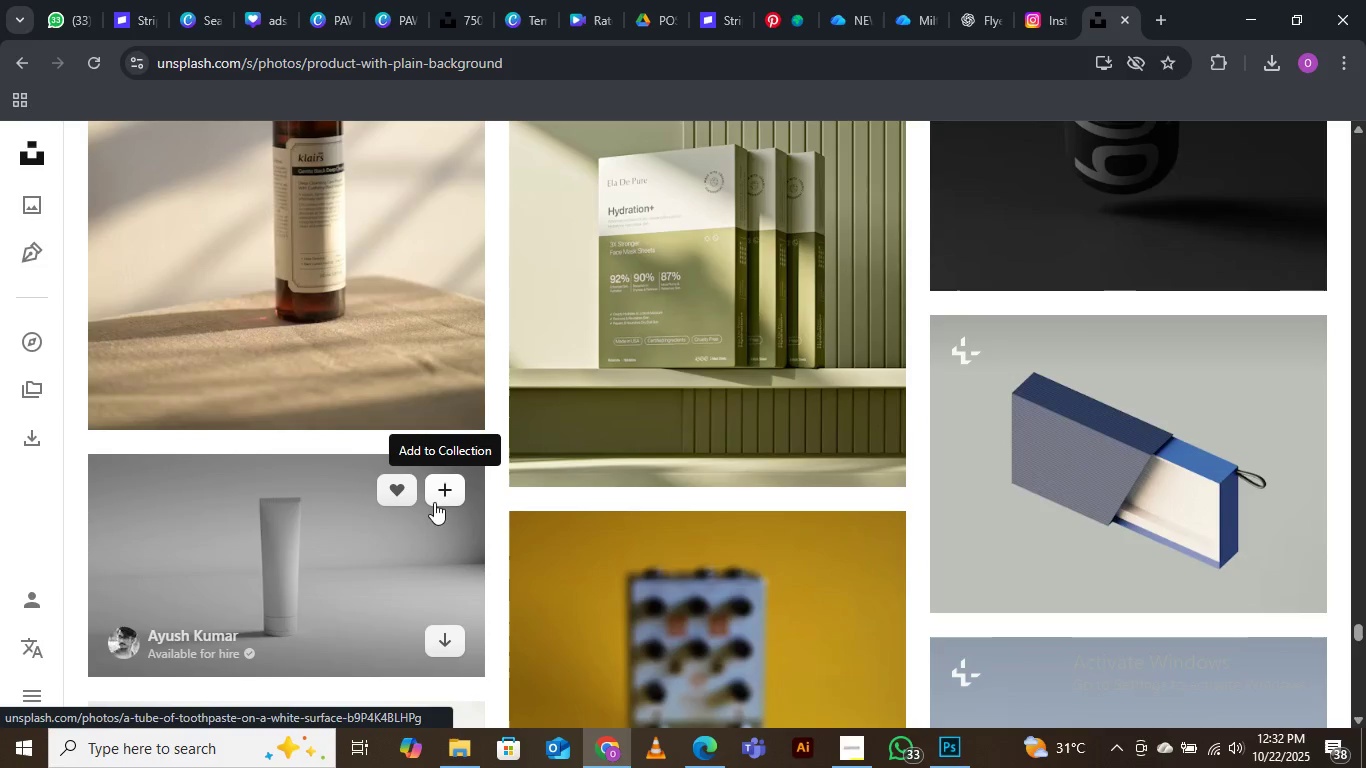 
wait(5.37)
 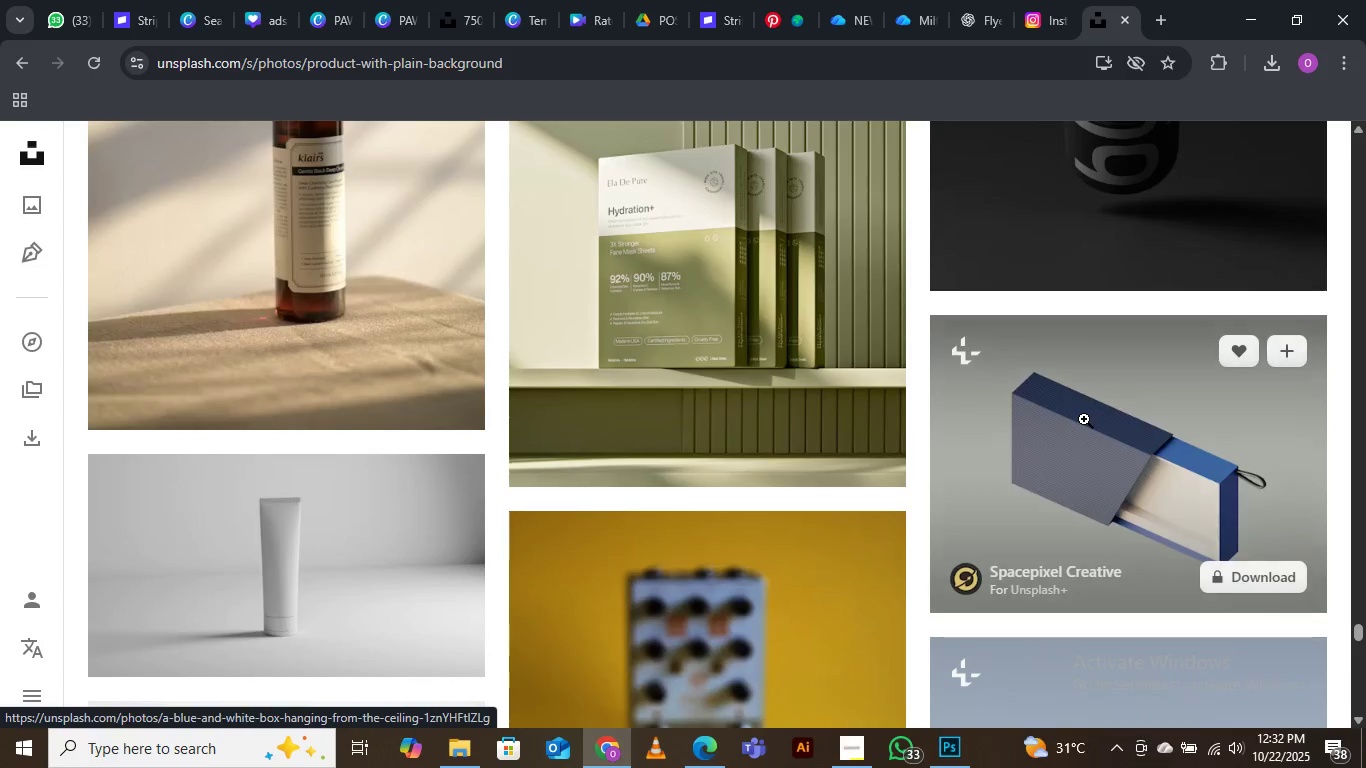 
scroll: coordinate [592, 490], scroll_direction: down, amount: 12.0
 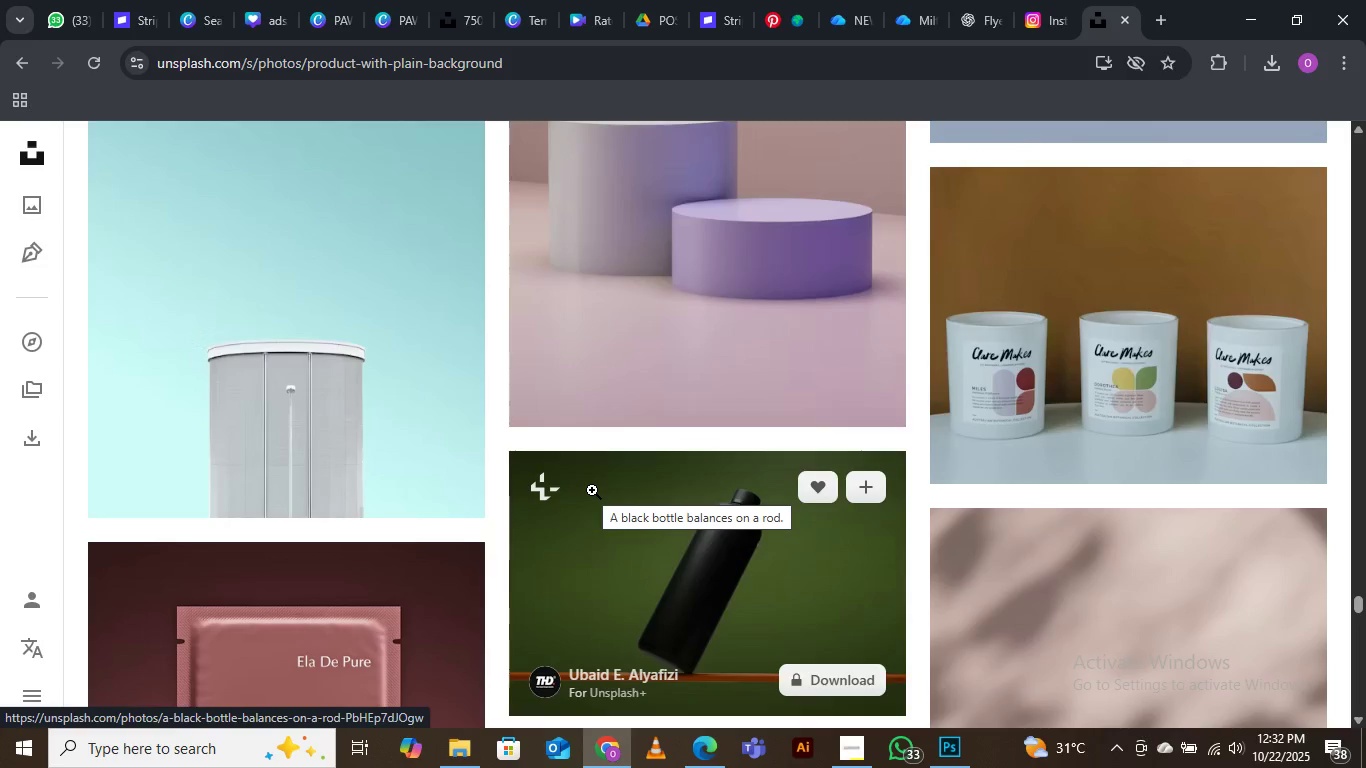 
scroll: coordinate [341, 450], scroll_direction: up, amount: 5.0
 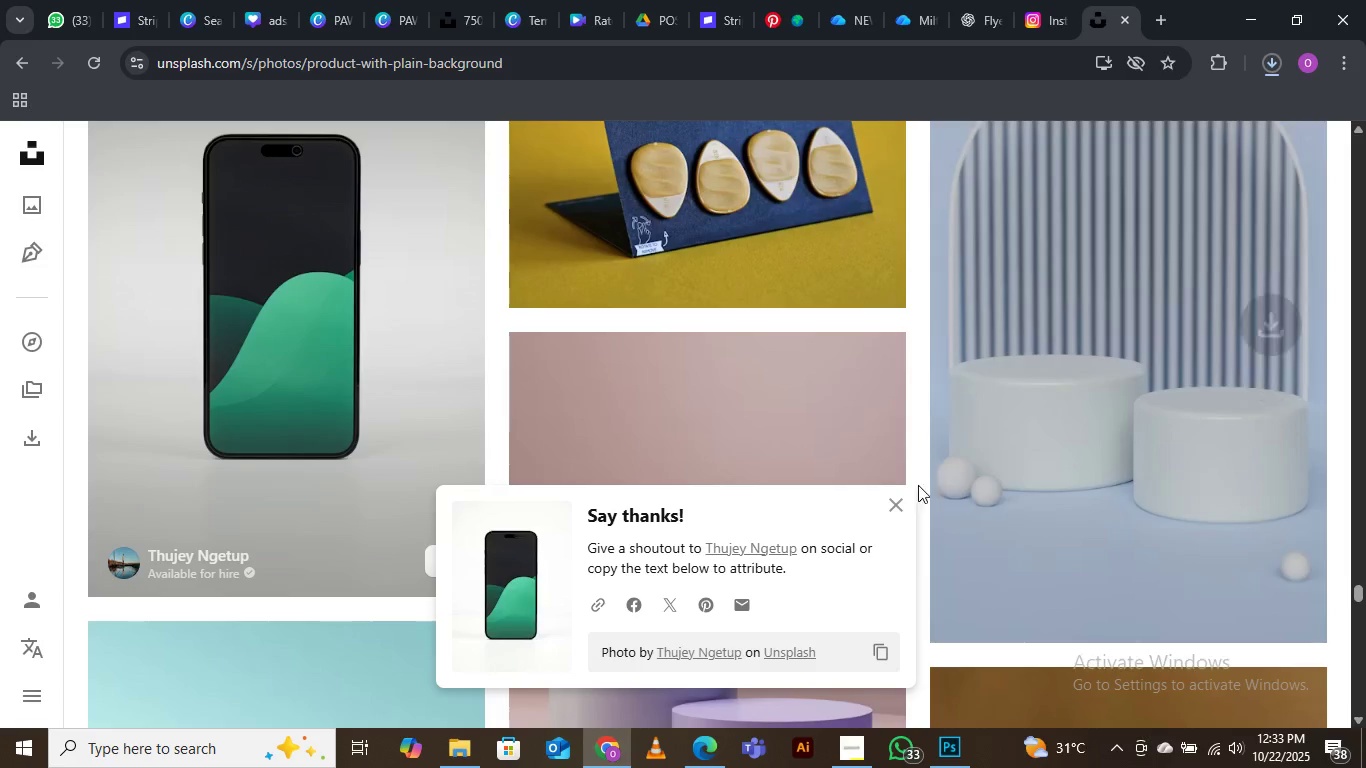 
wait(6.77)
 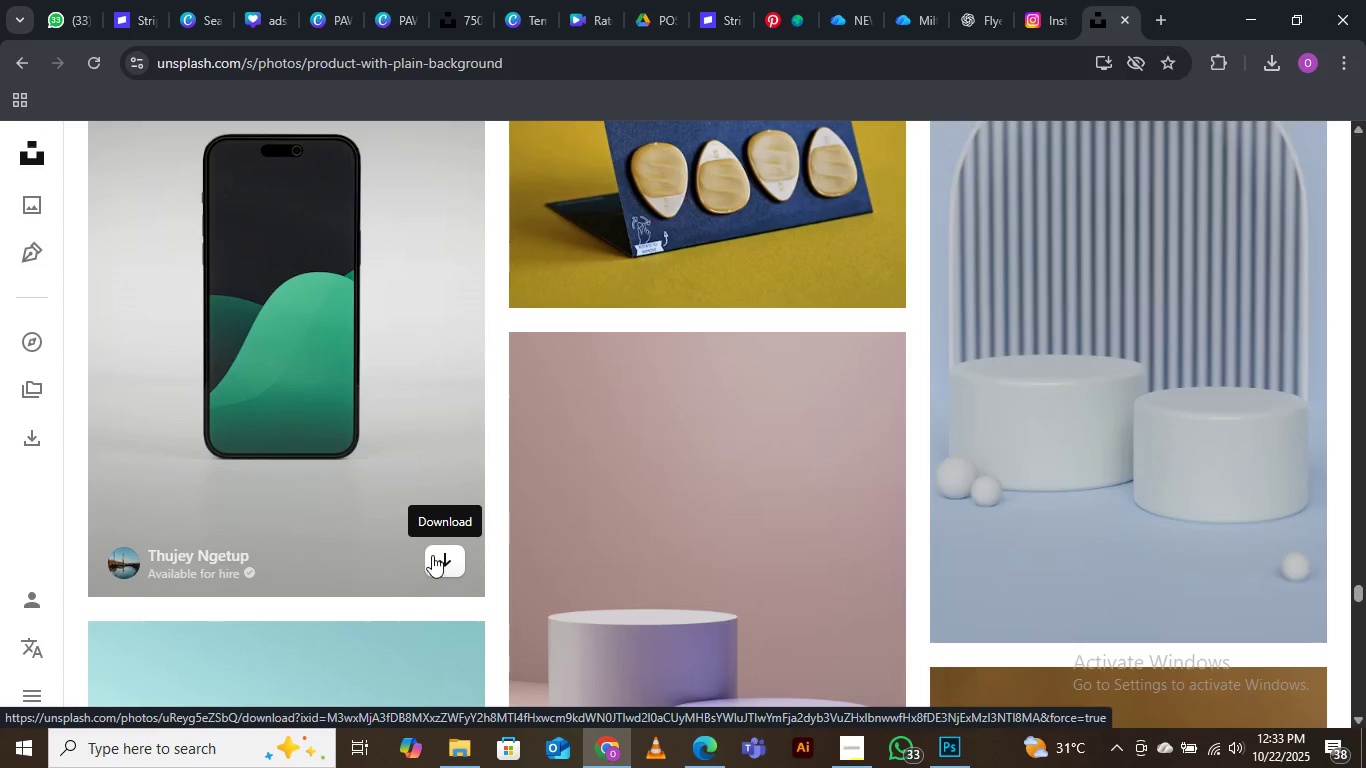 
left_click([902, 499])
 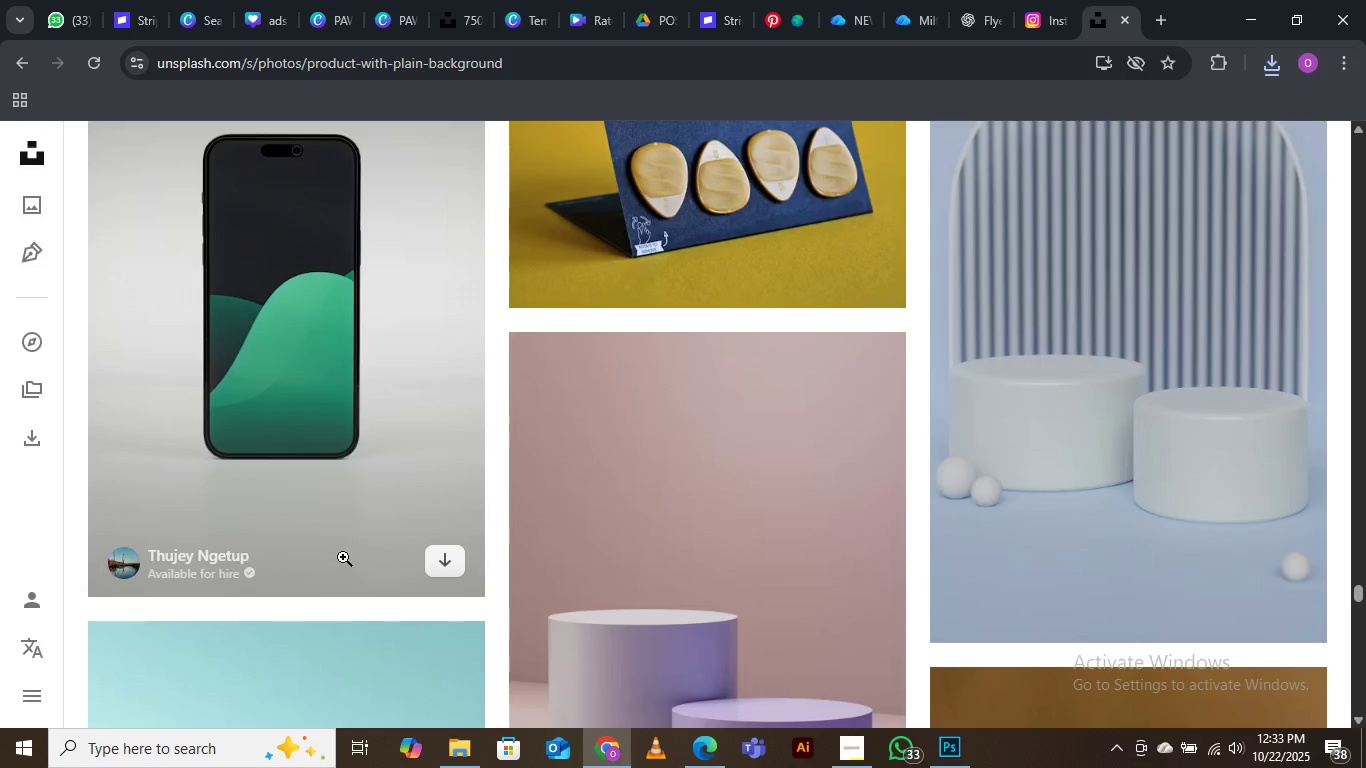 
scroll: coordinate [355, 581], scroll_direction: down, amount: 24.0
 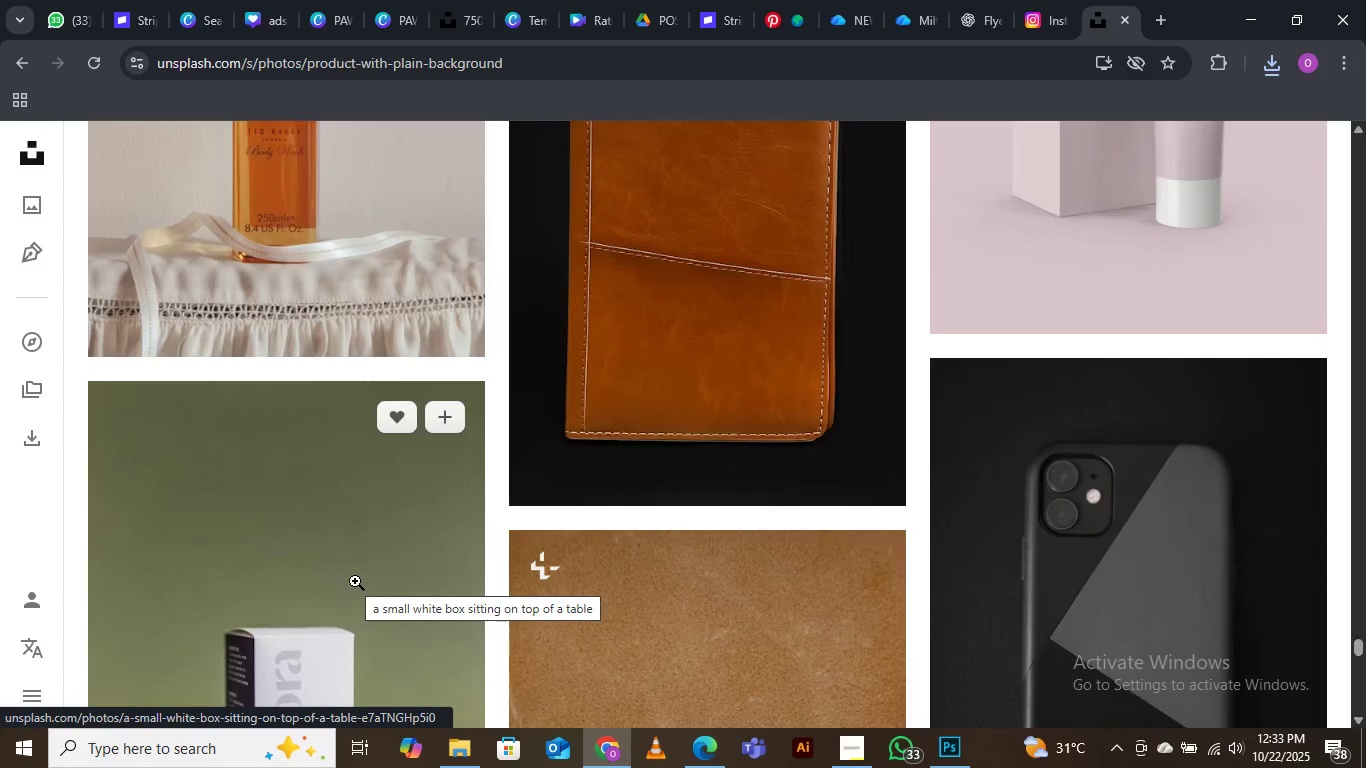 
scroll: coordinate [349, 587], scroll_direction: down, amount: 27.0
 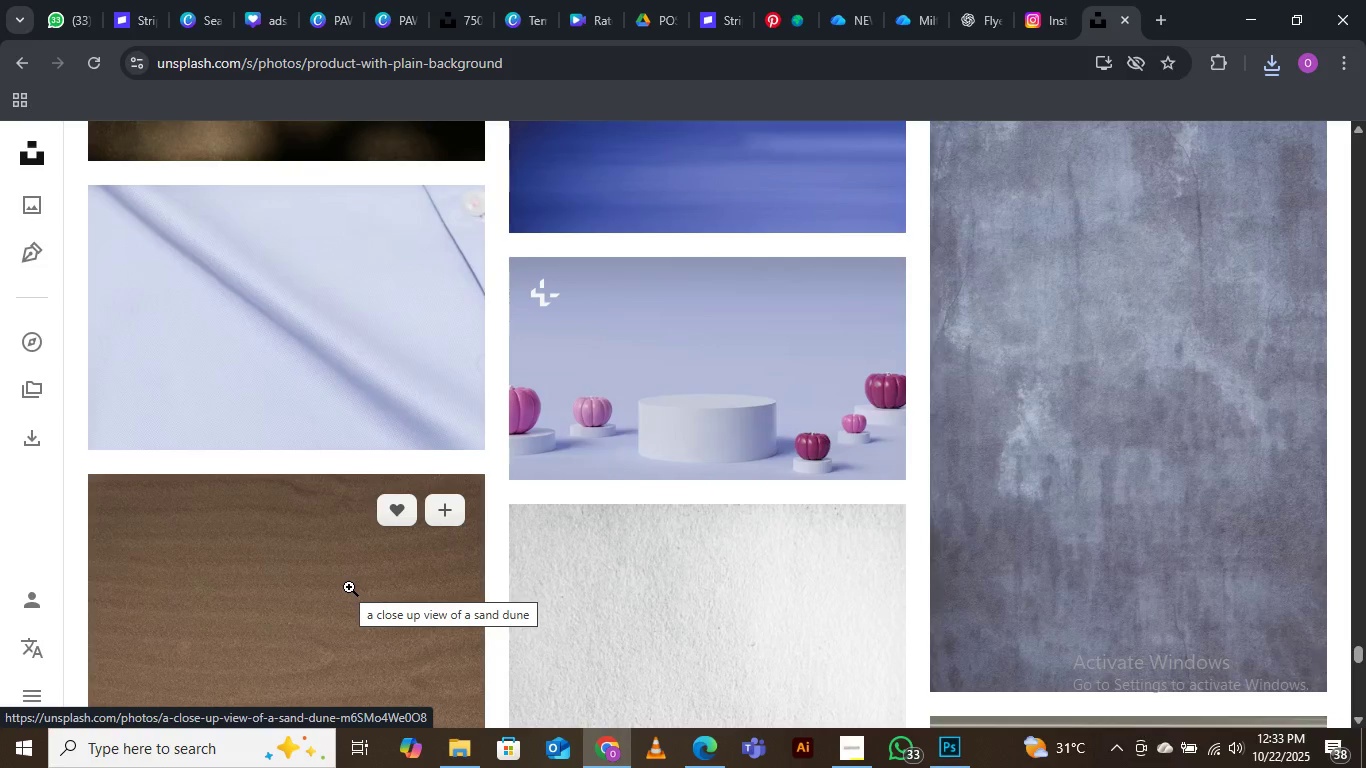 
scroll: coordinate [348, 596], scroll_direction: down, amount: 14.0
 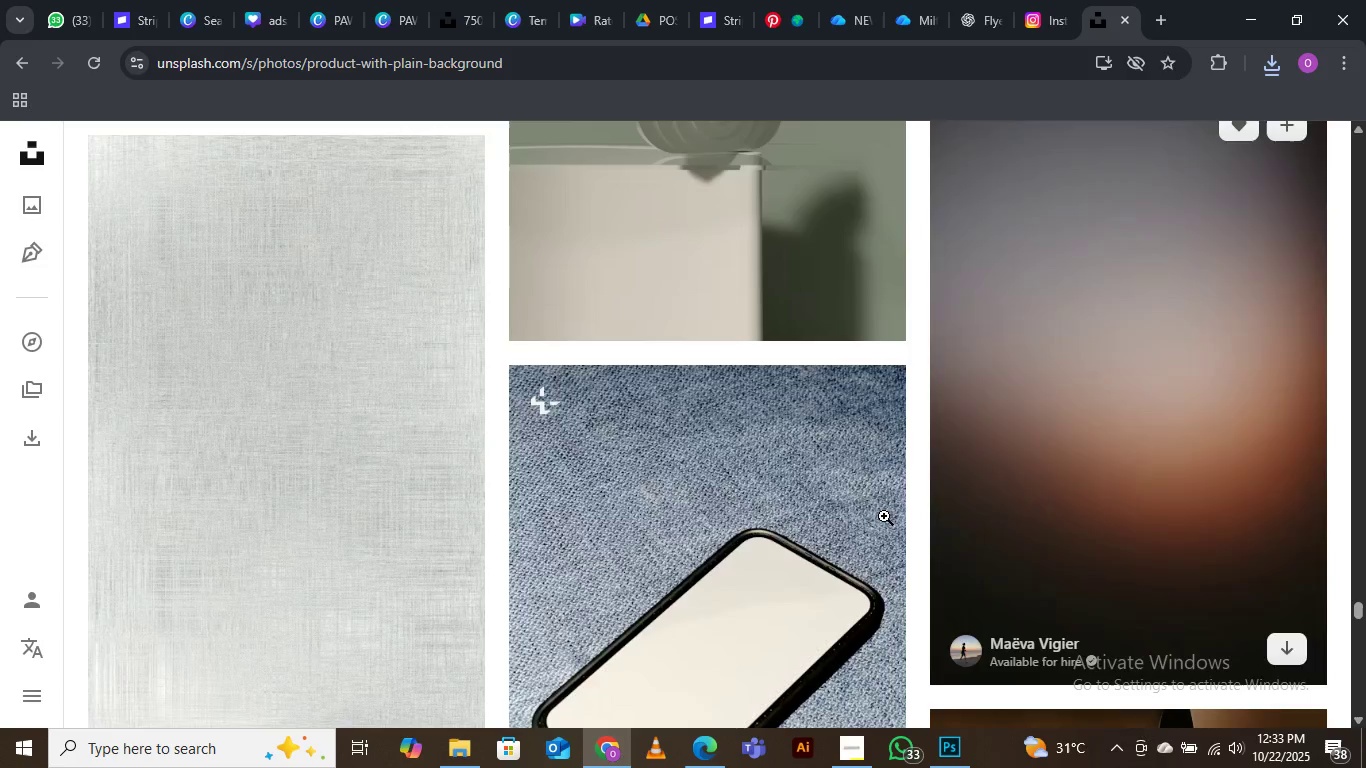 
left_click([854, 760])